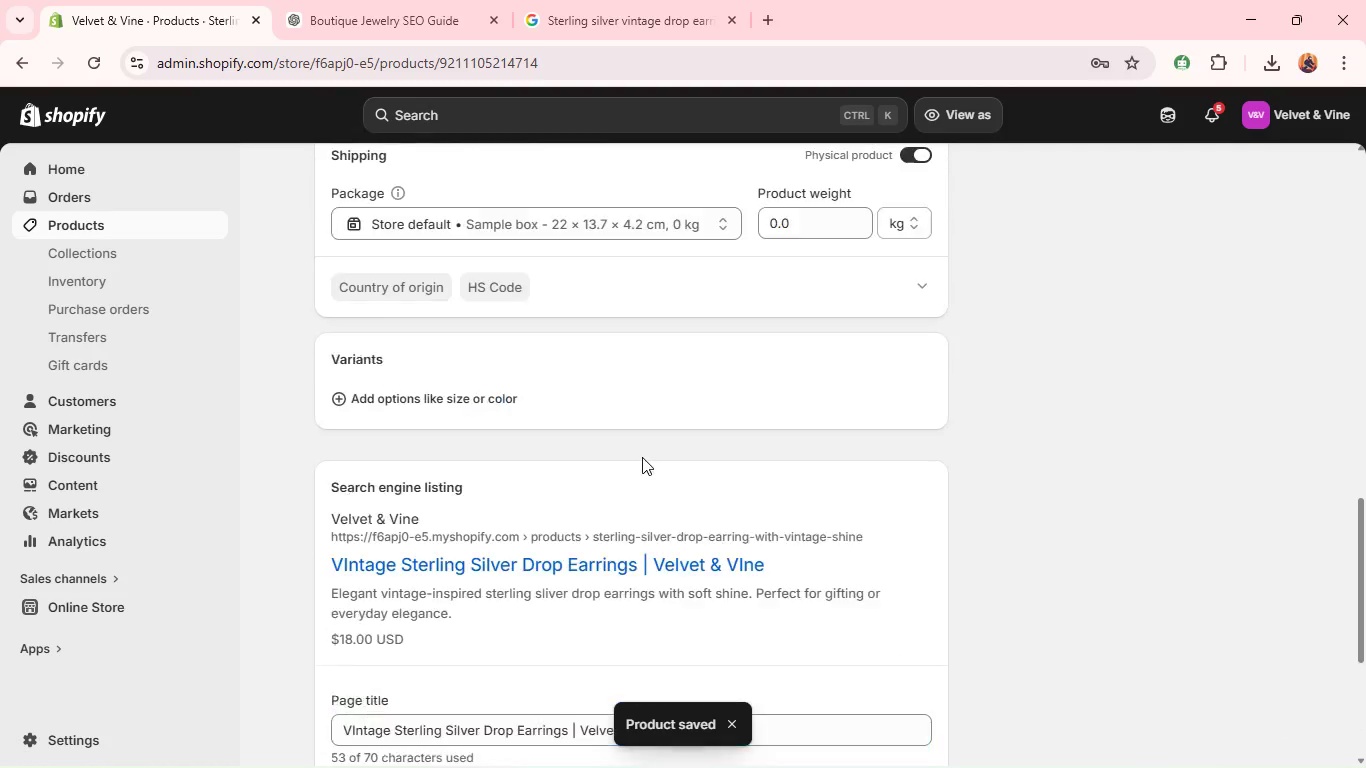 
wait(11.98)
 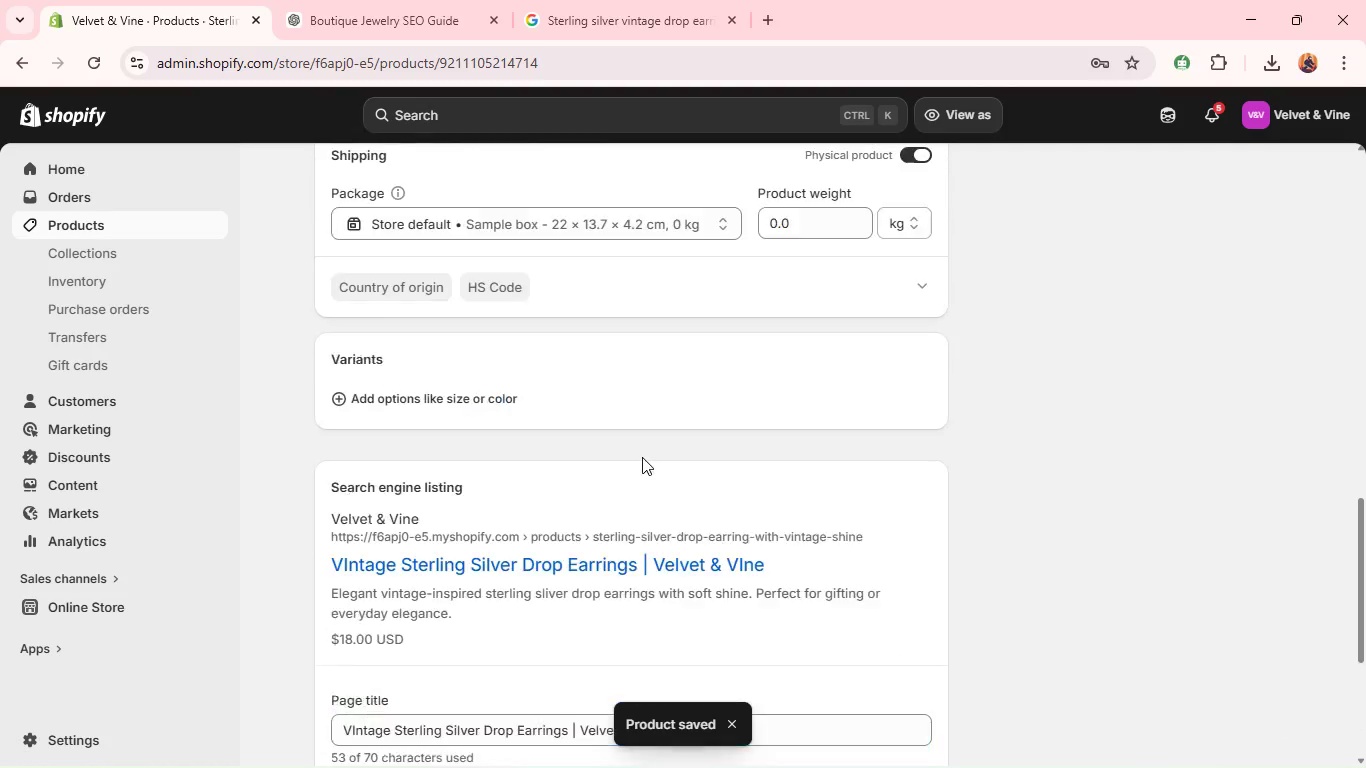 
left_click([155, 221])
 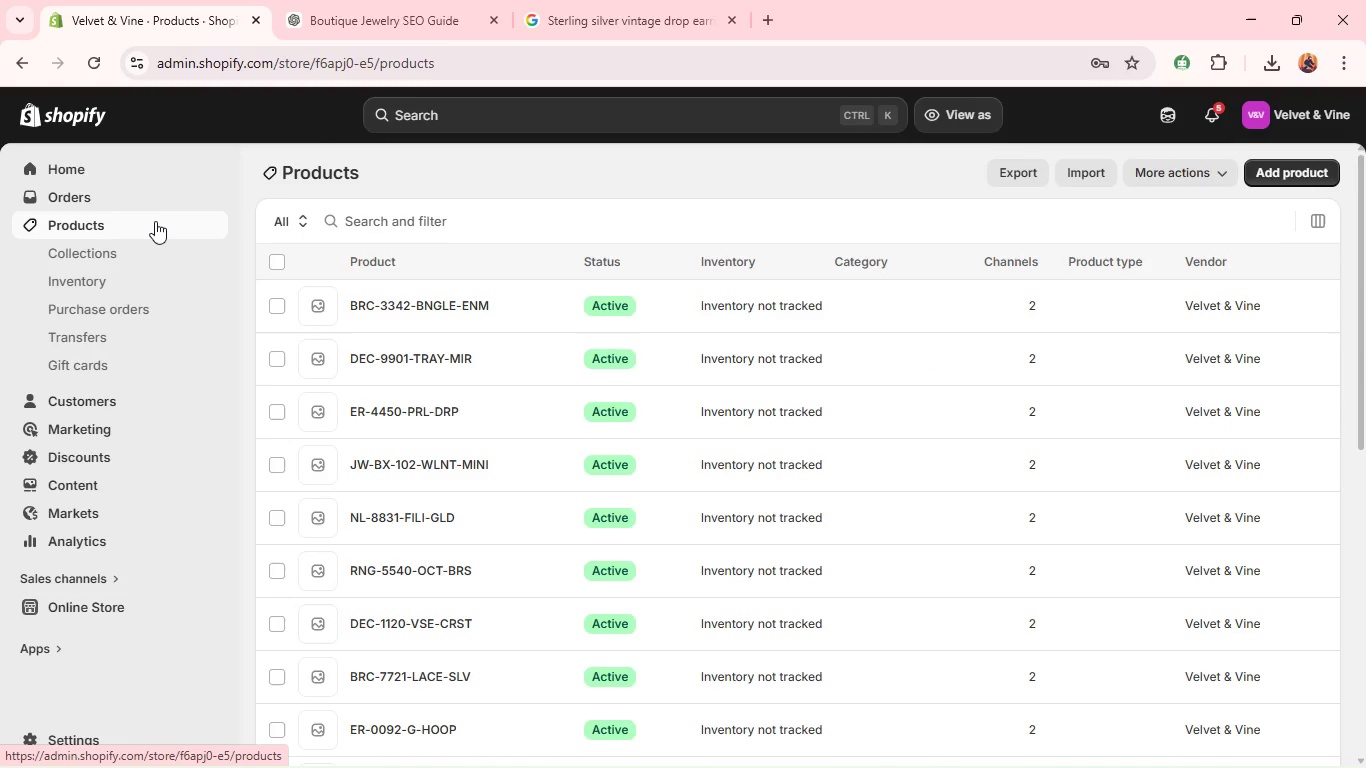 
wait(9.48)
 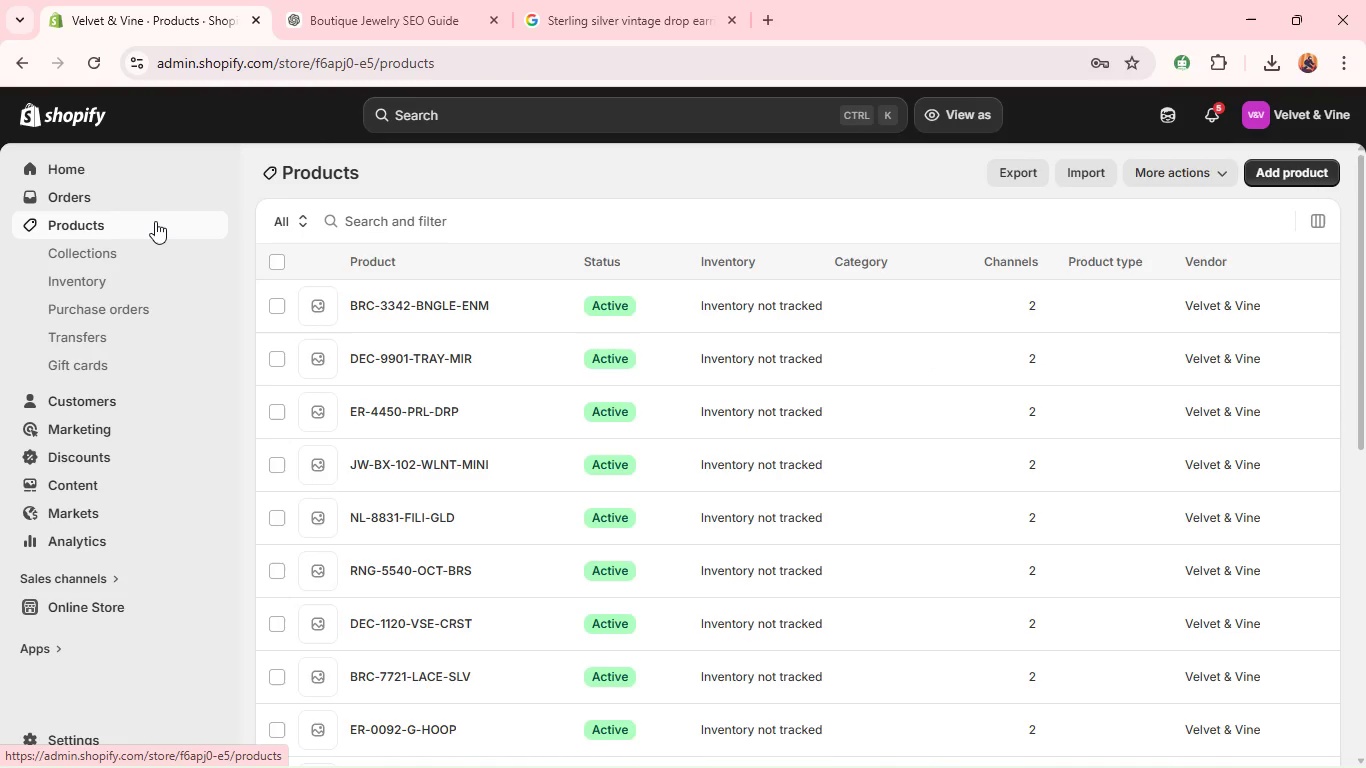 
left_click([413, 608])
 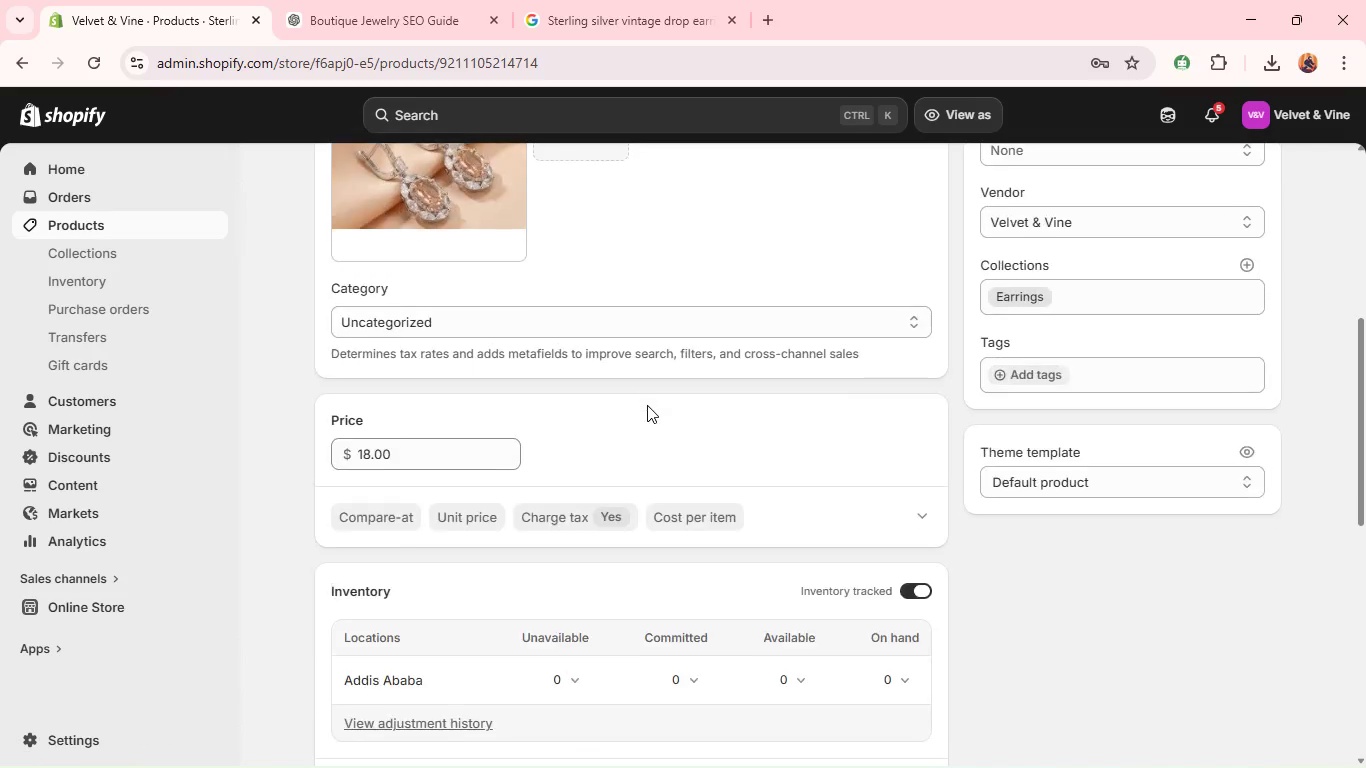 
wait(7.11)
 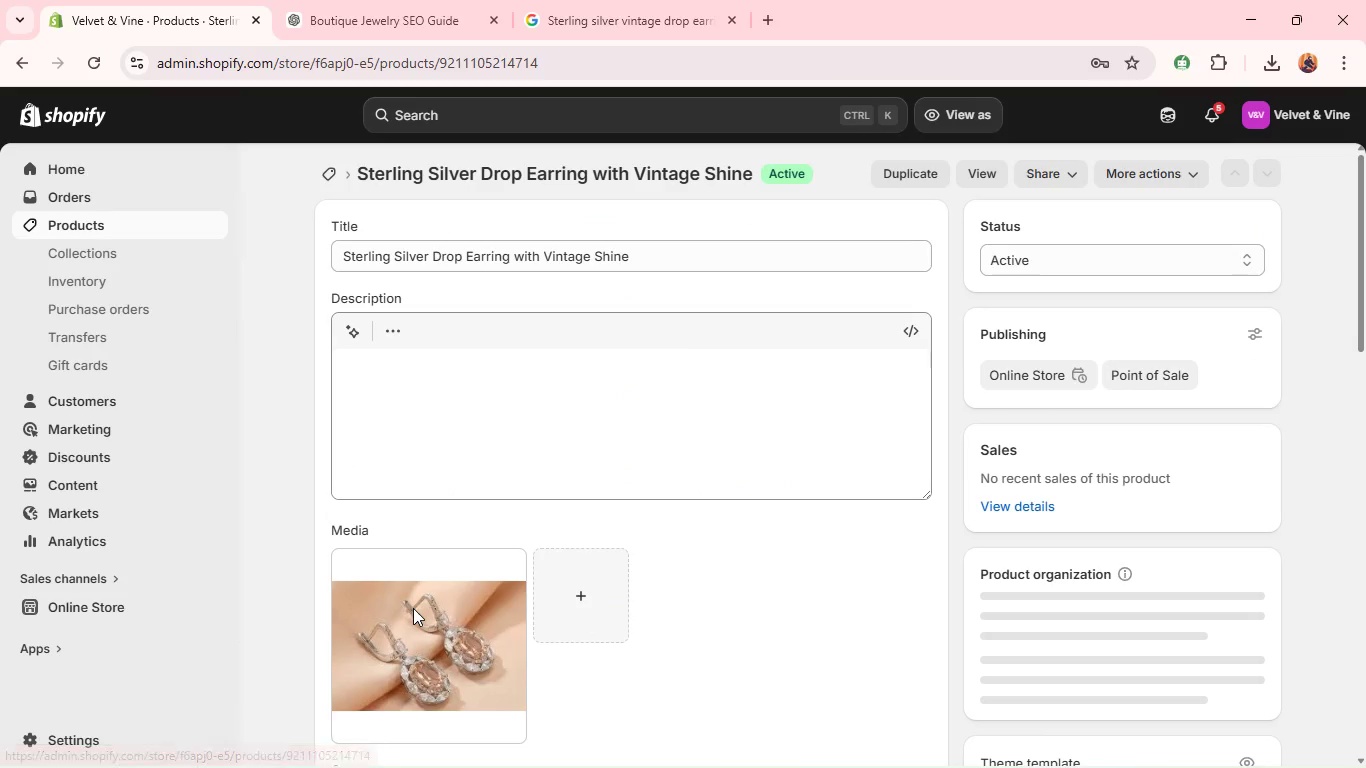 
left_click([866, 665])
 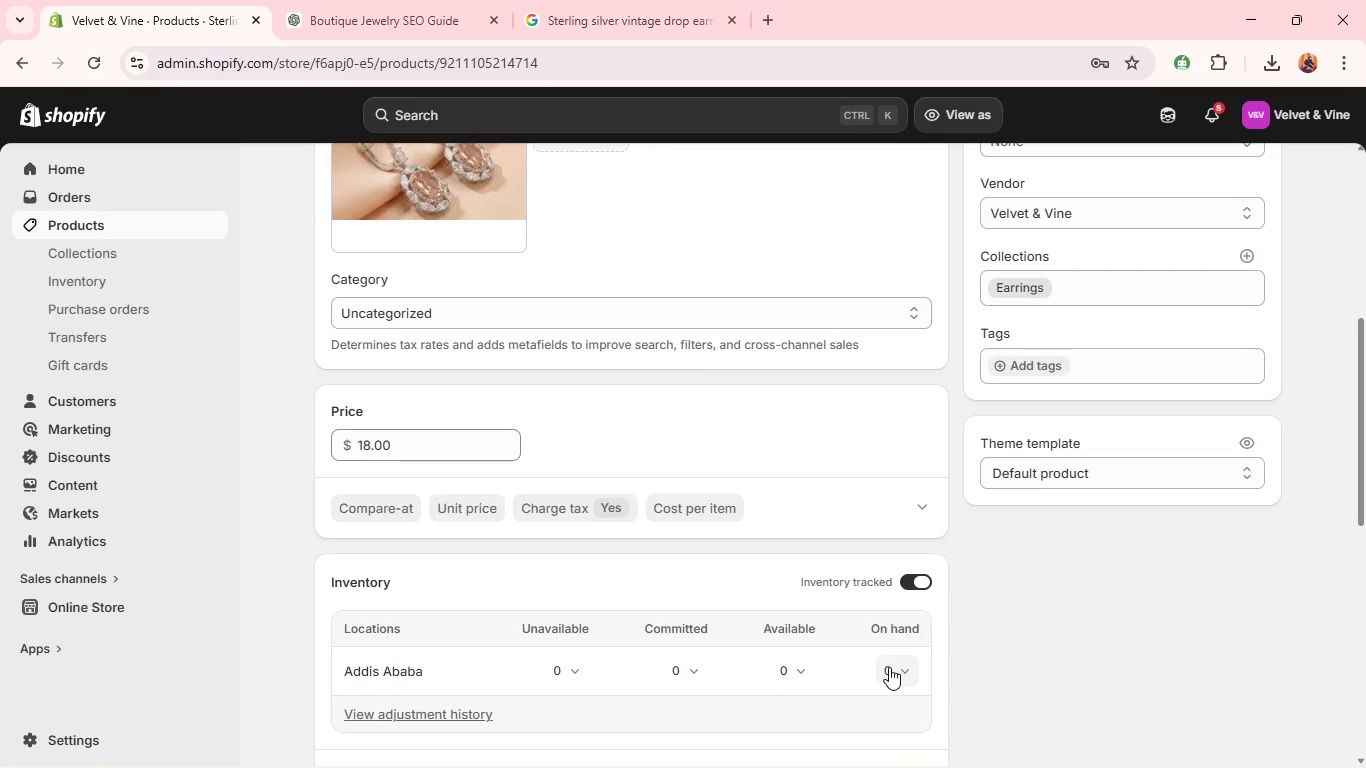 
left_click([890, 668])
 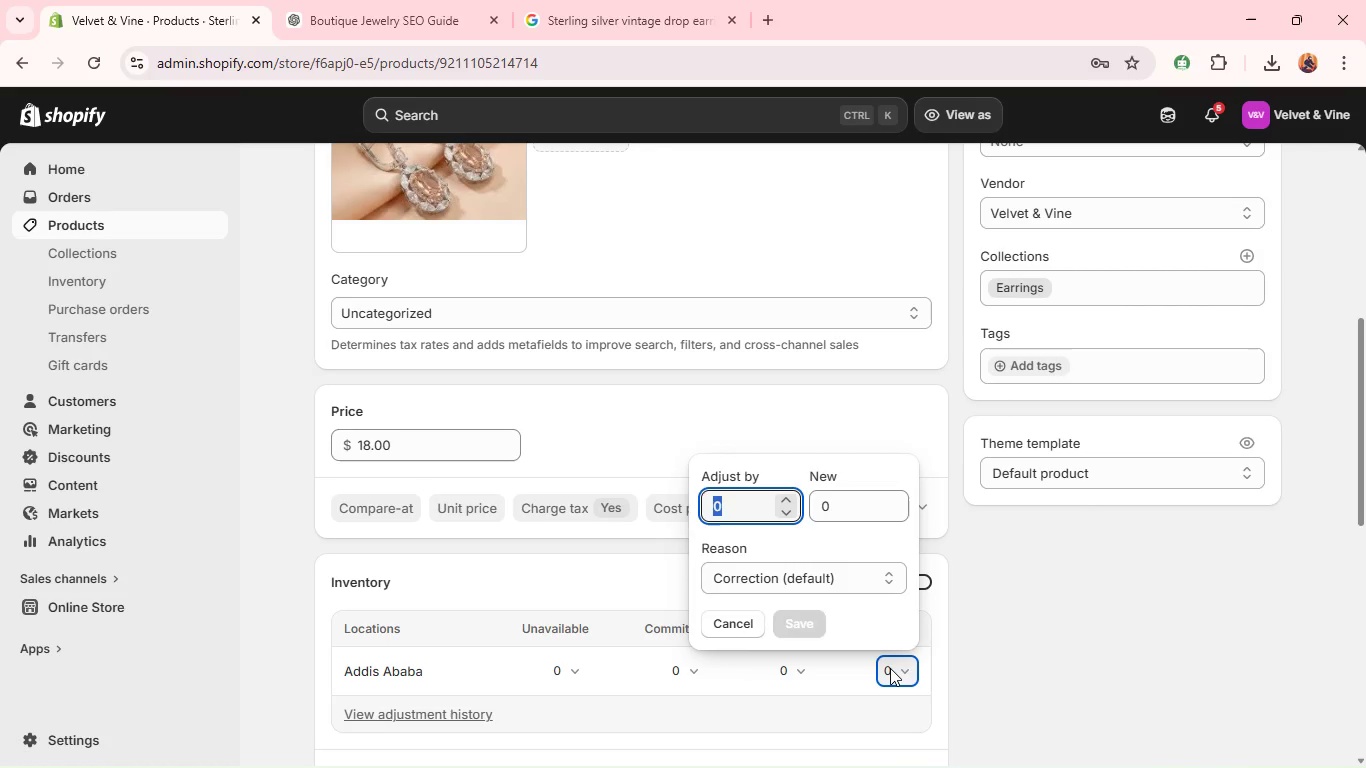 
type(1p0)
 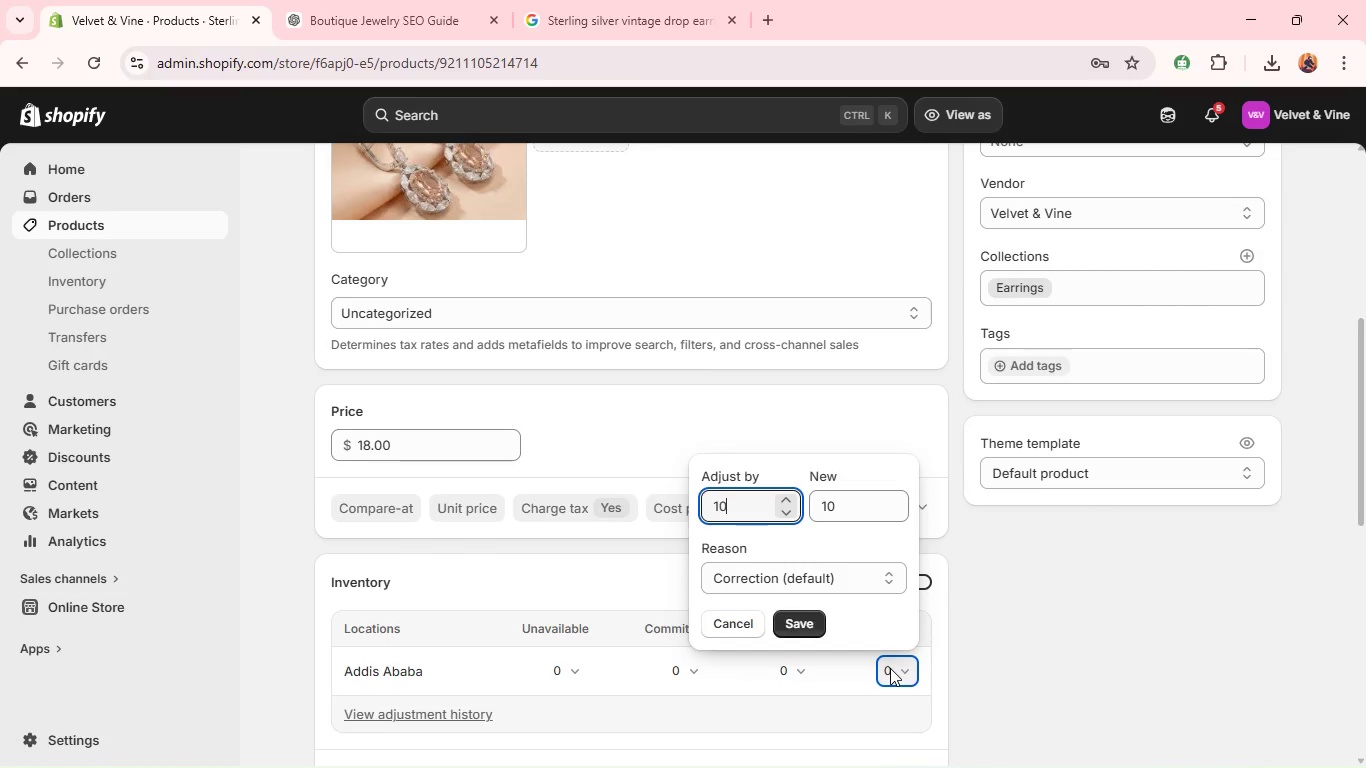 
key(Enter)
 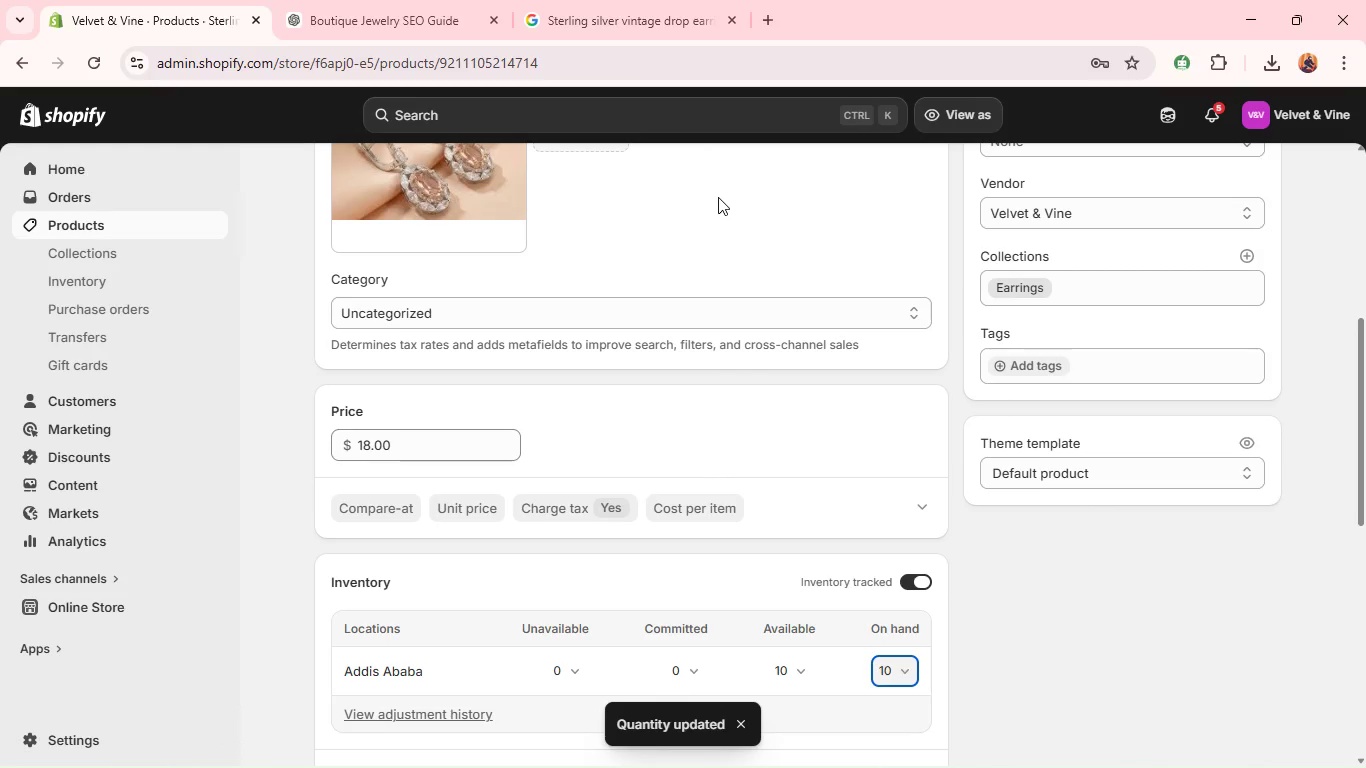 
wait(5.78)
 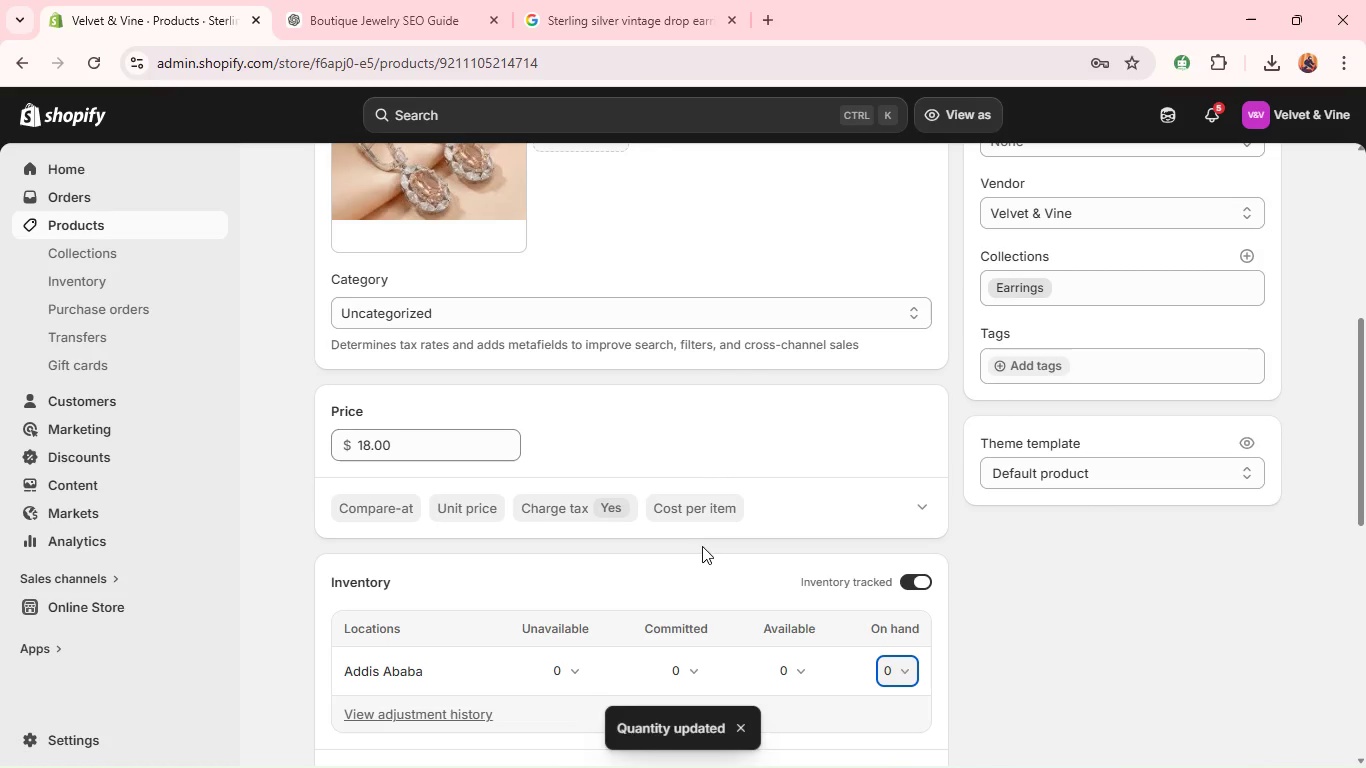 
left_click([209, 224])
 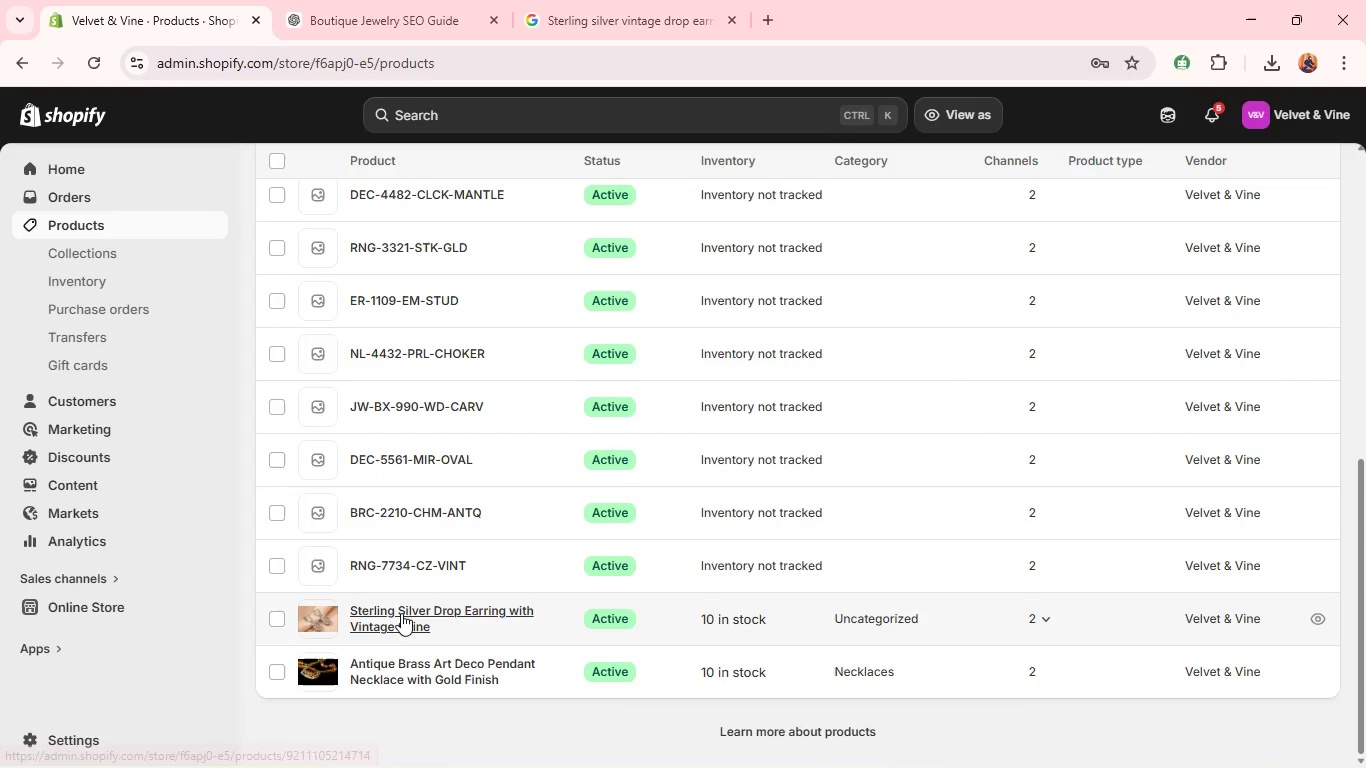 
wait(7.0)
 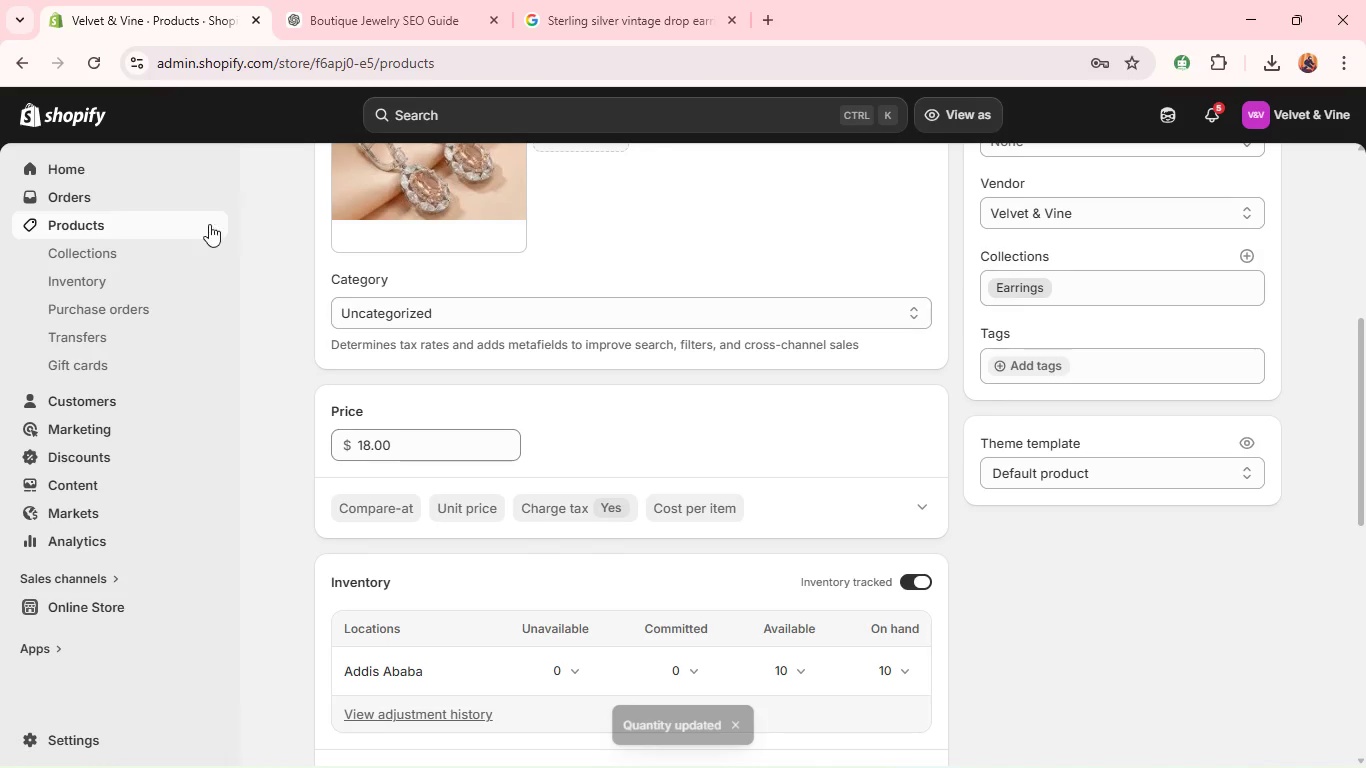 
left_click([401, 612])
 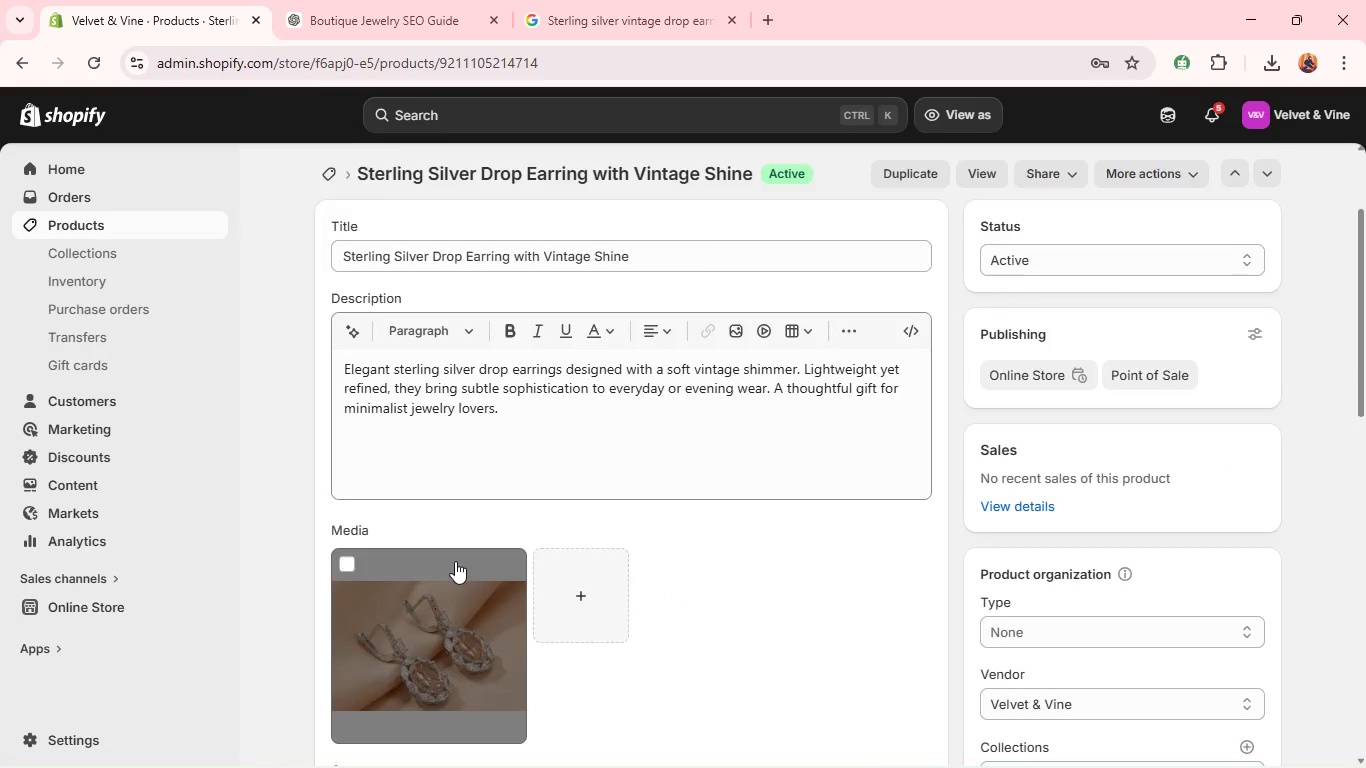 
wait(5.83)
 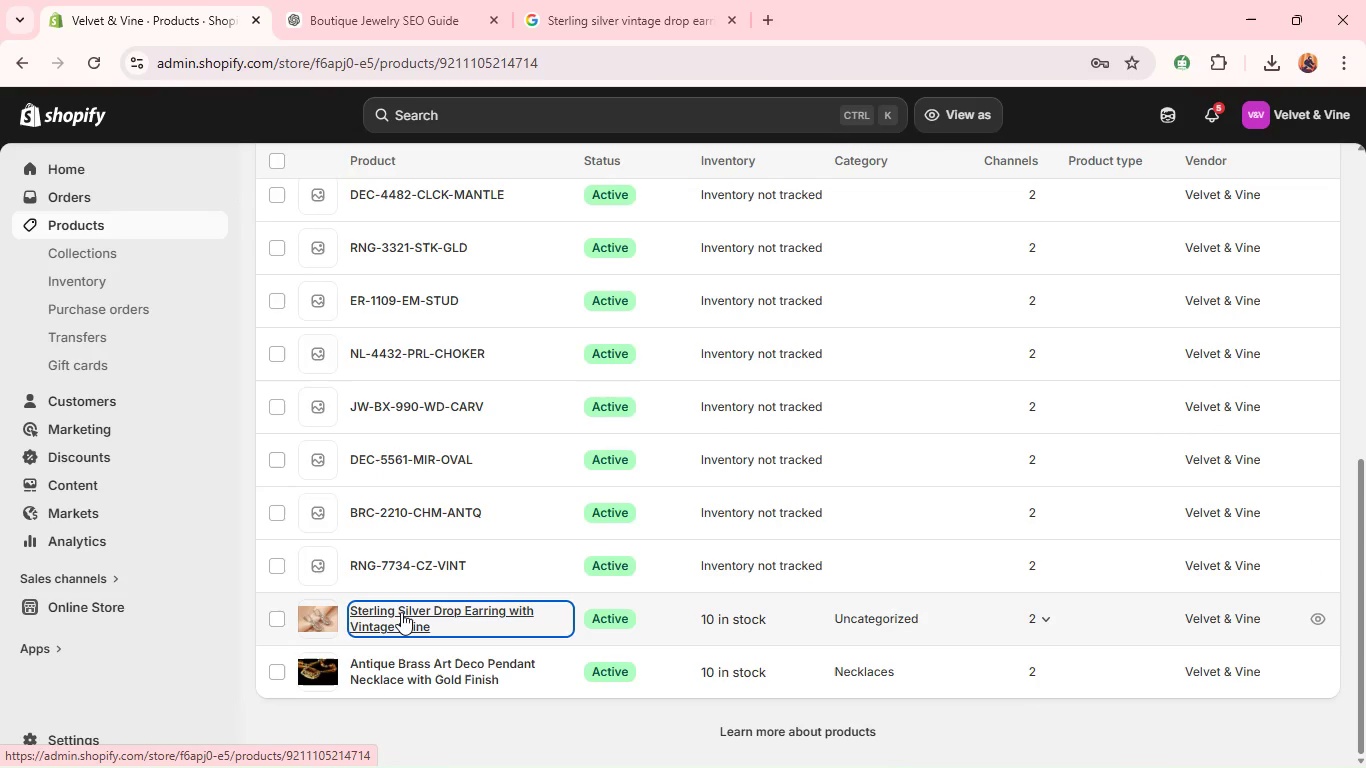 
left_click([443, 546])
 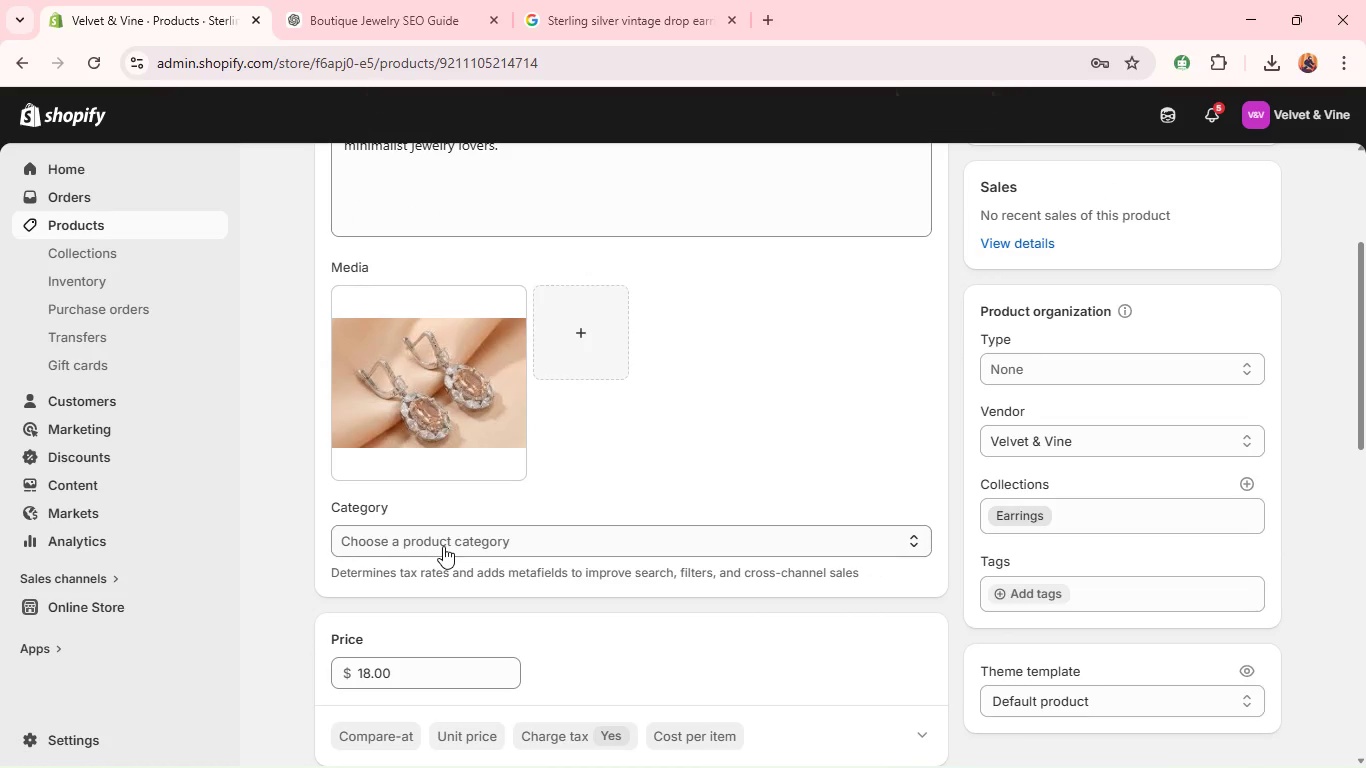 
left_click([443, 546])
 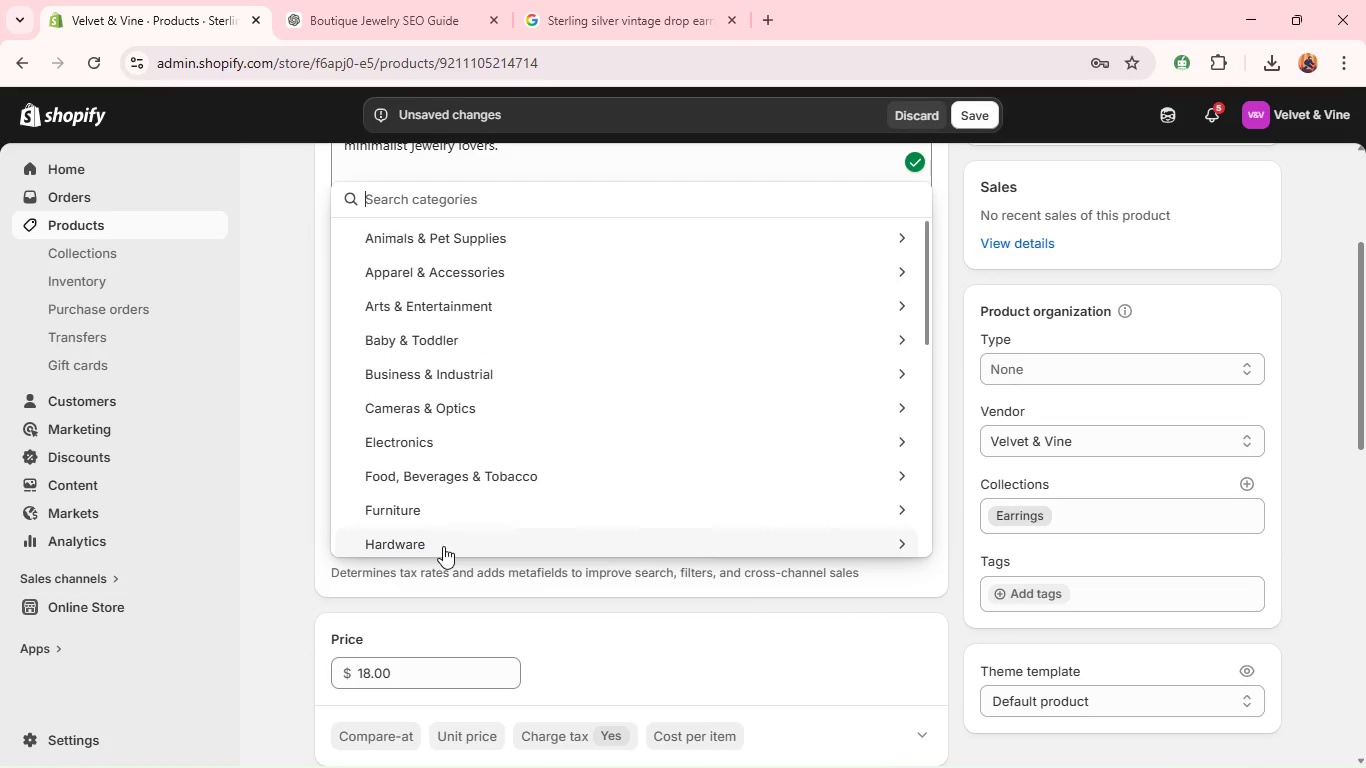 
type(earr)
 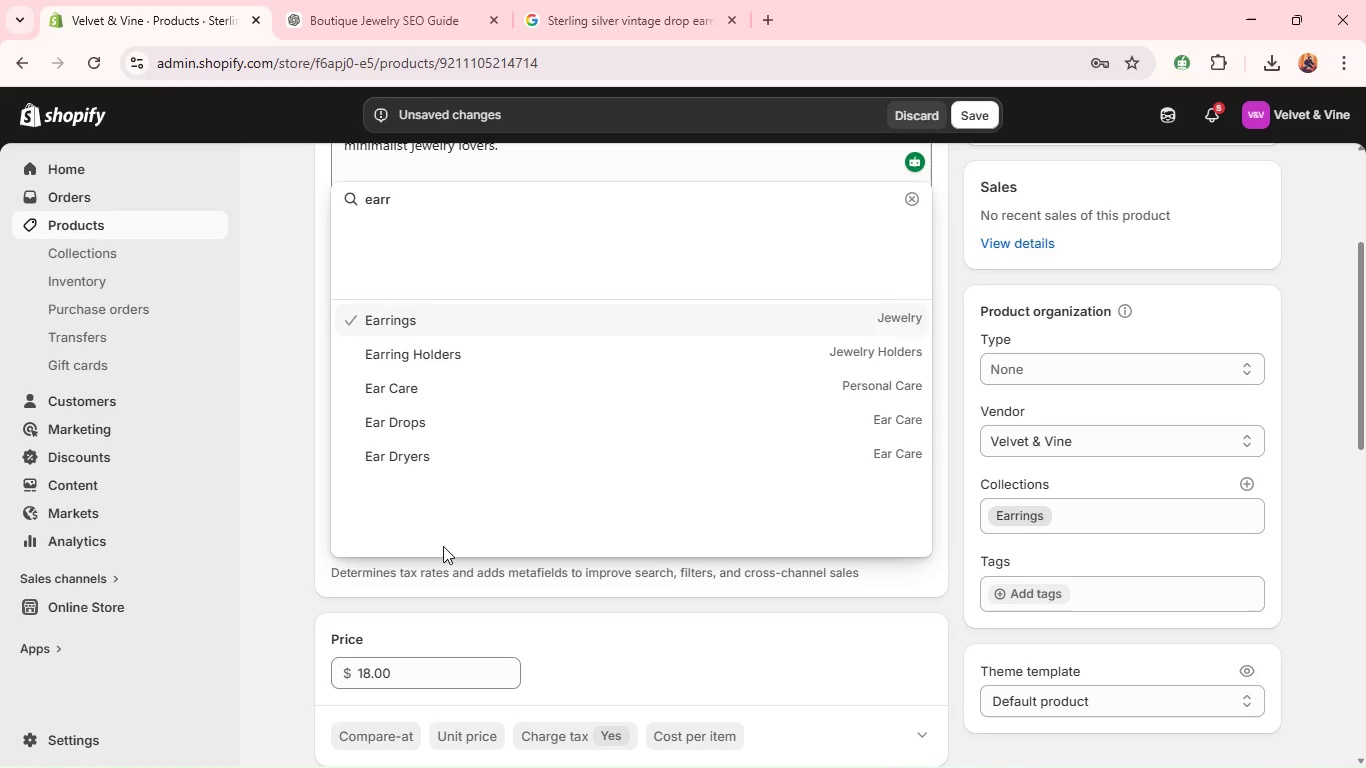 
hold_key(key=Backspace, duration=0.98)
 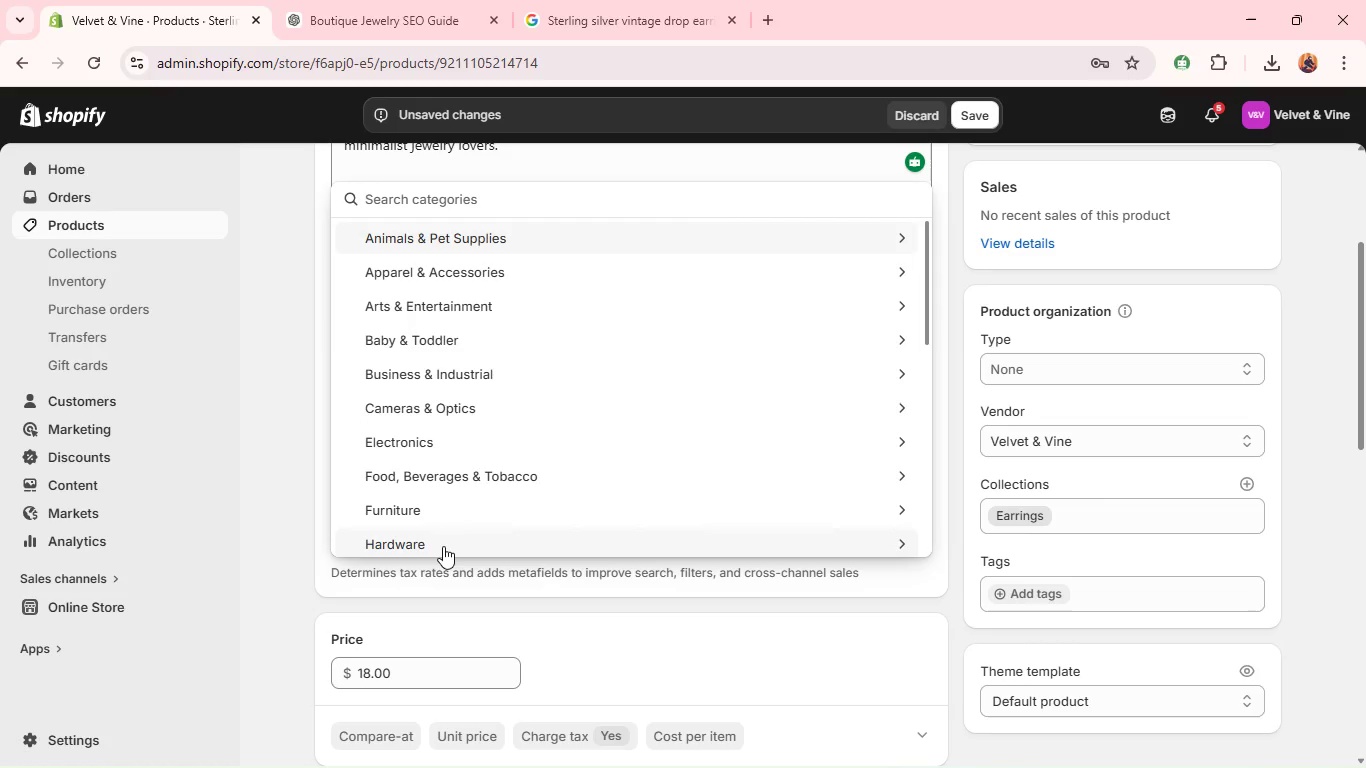 
hold_key(key=Backspace, duration=3.75)
 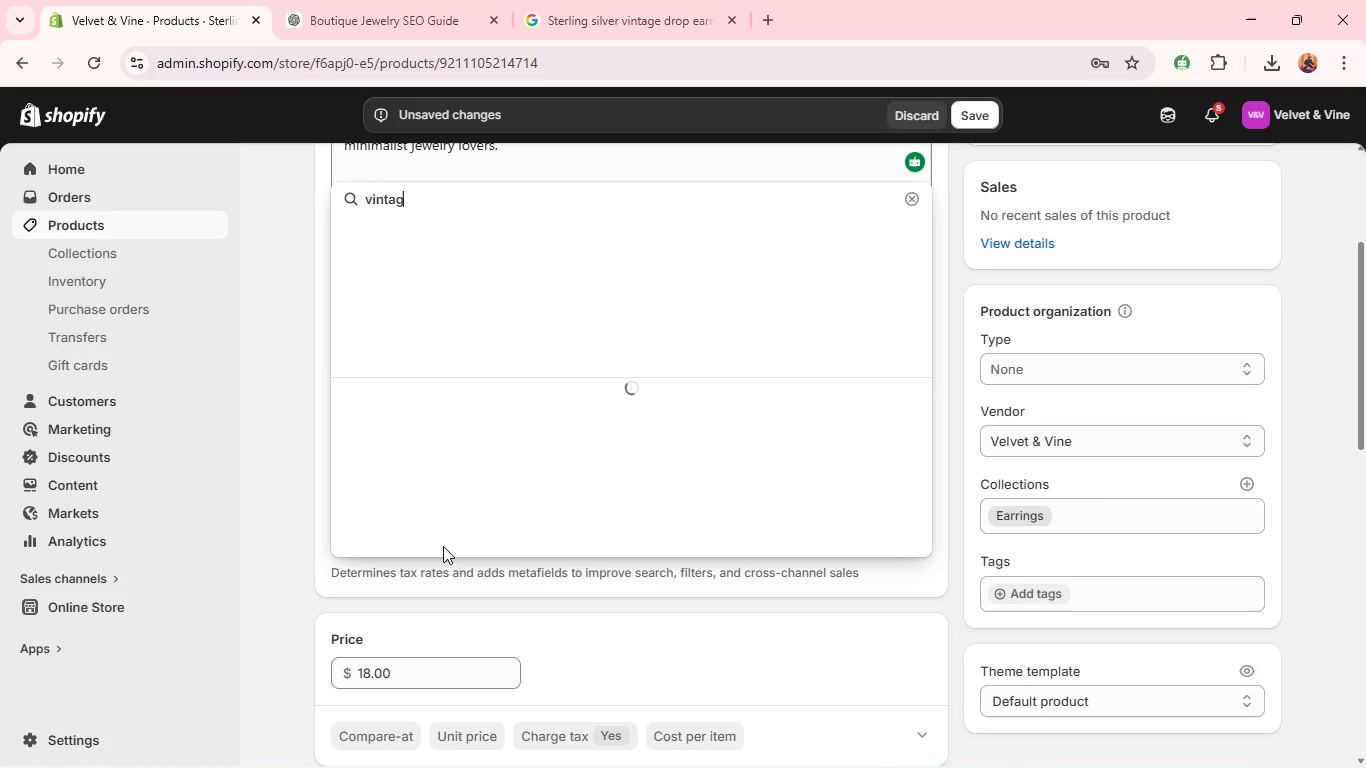 
type(vintafge)
 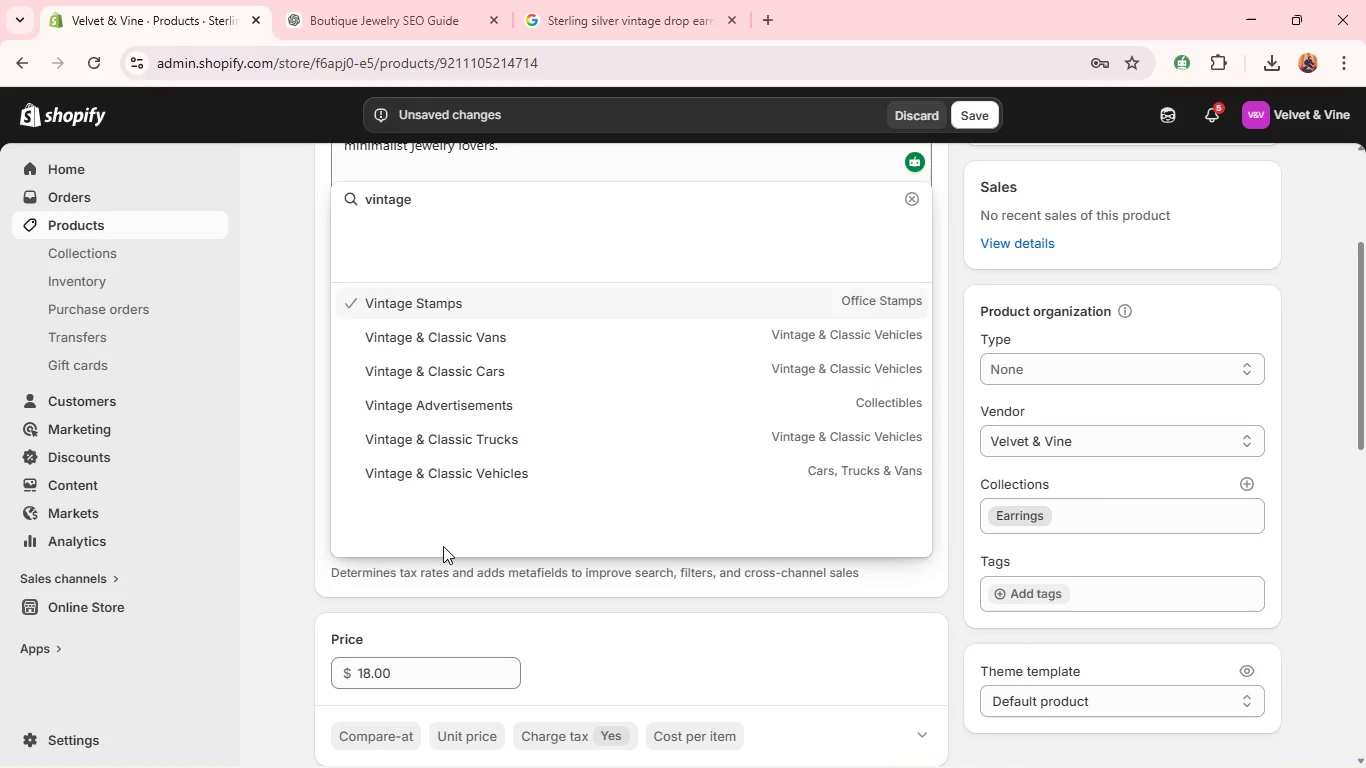 
wait(7.84)
 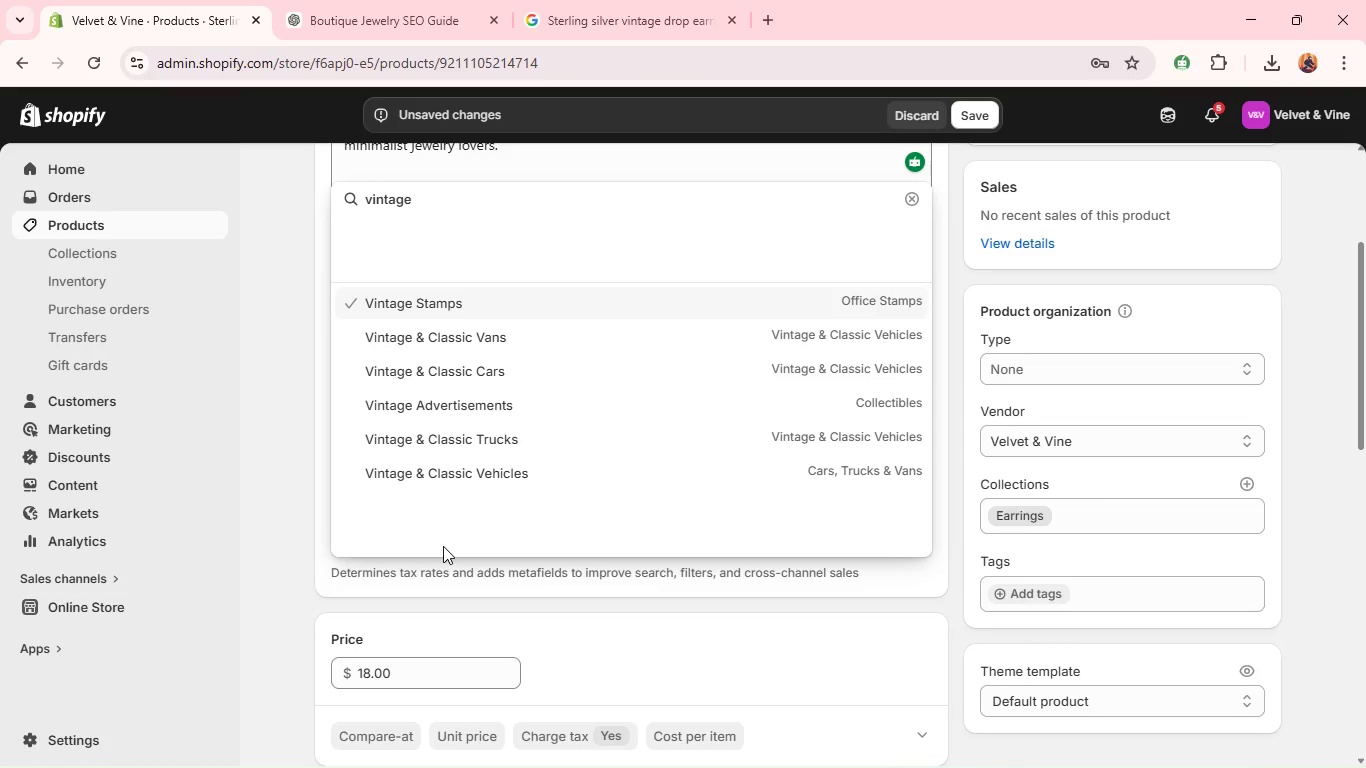 
hold_key(key=Backspace, duration=1.05)
 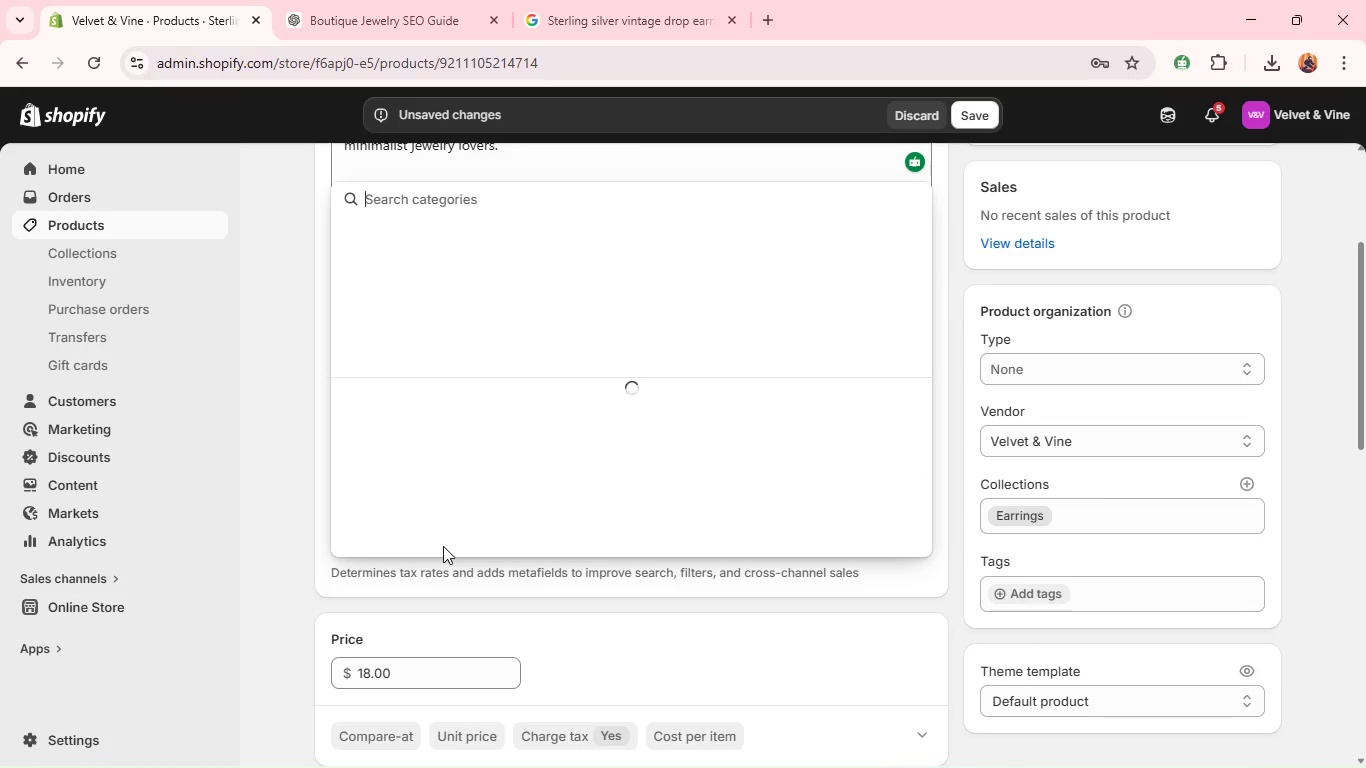 
type(Earrn)
key(Backspace)
type(ing)
 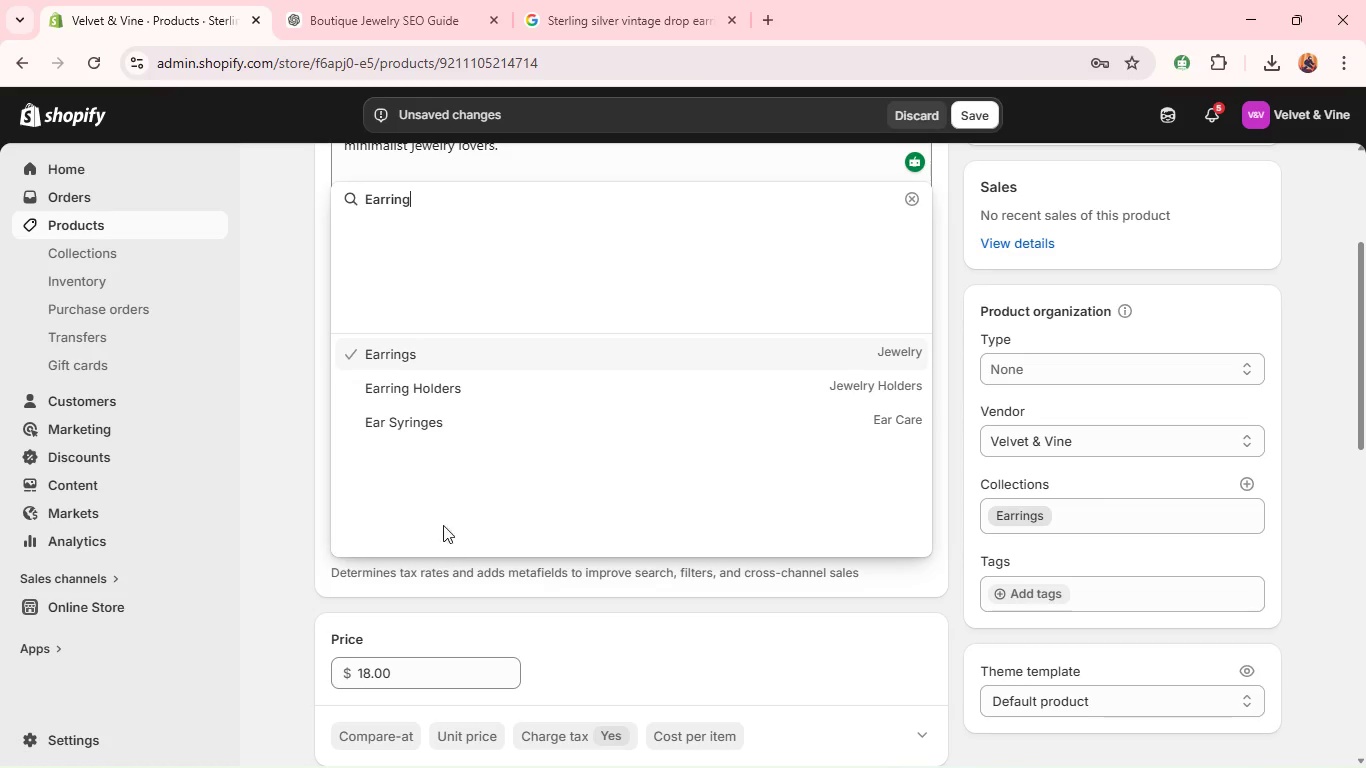 
left_click([567, 356])
 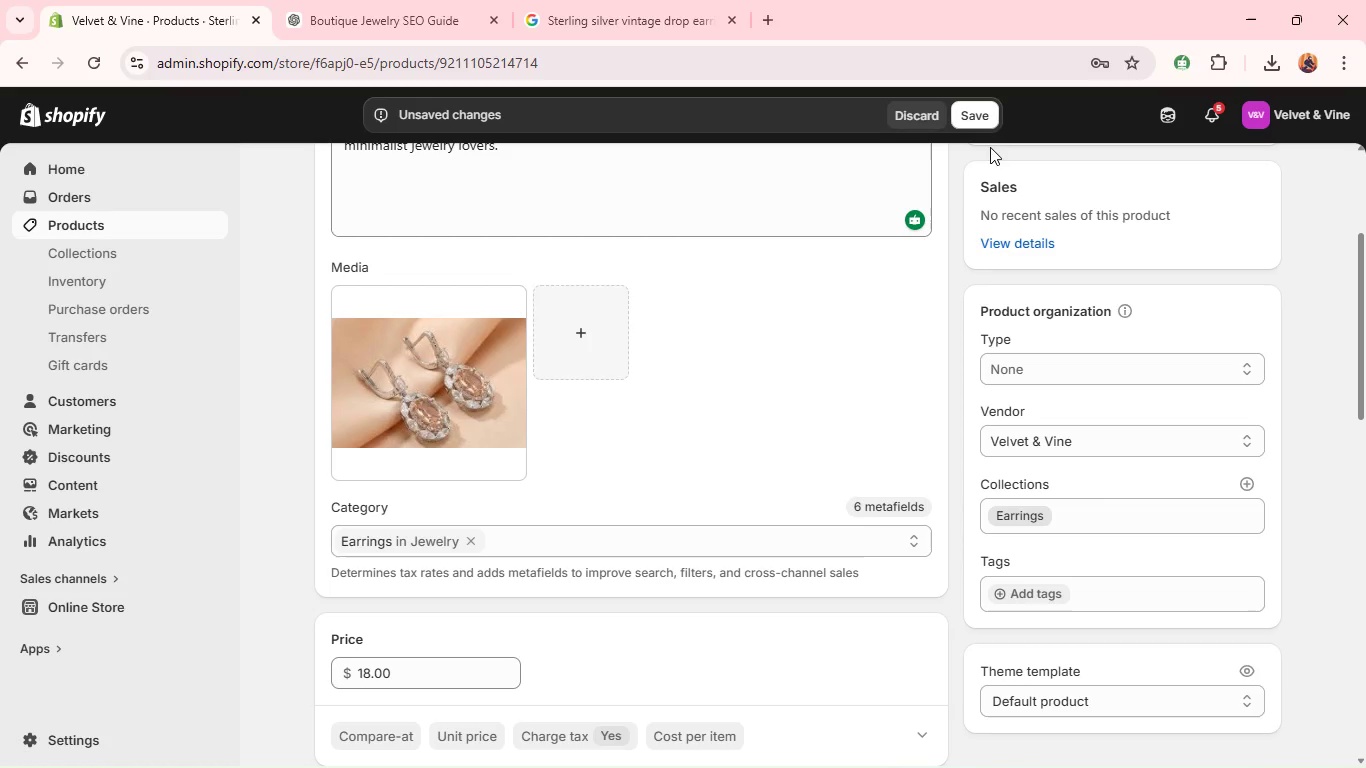 
left_click([983, 107])
 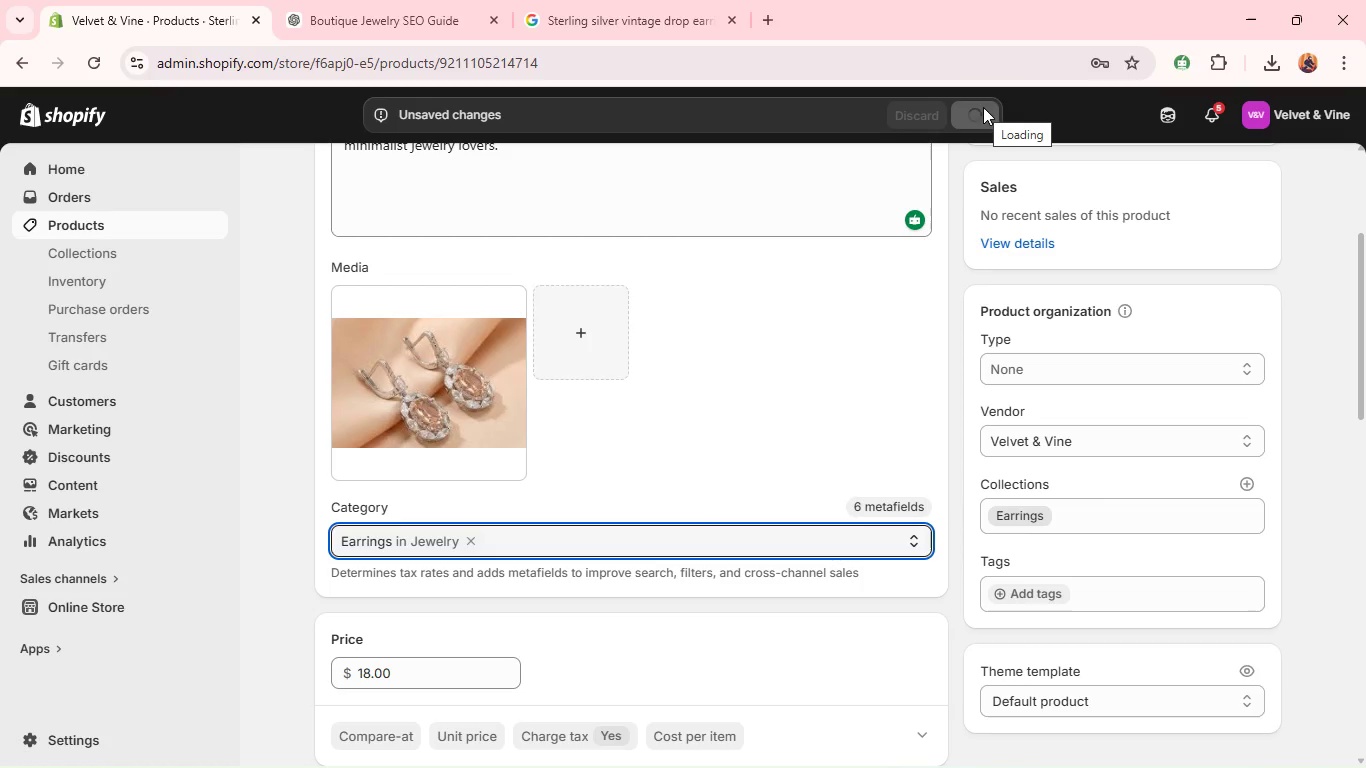 
wait(8.2)
 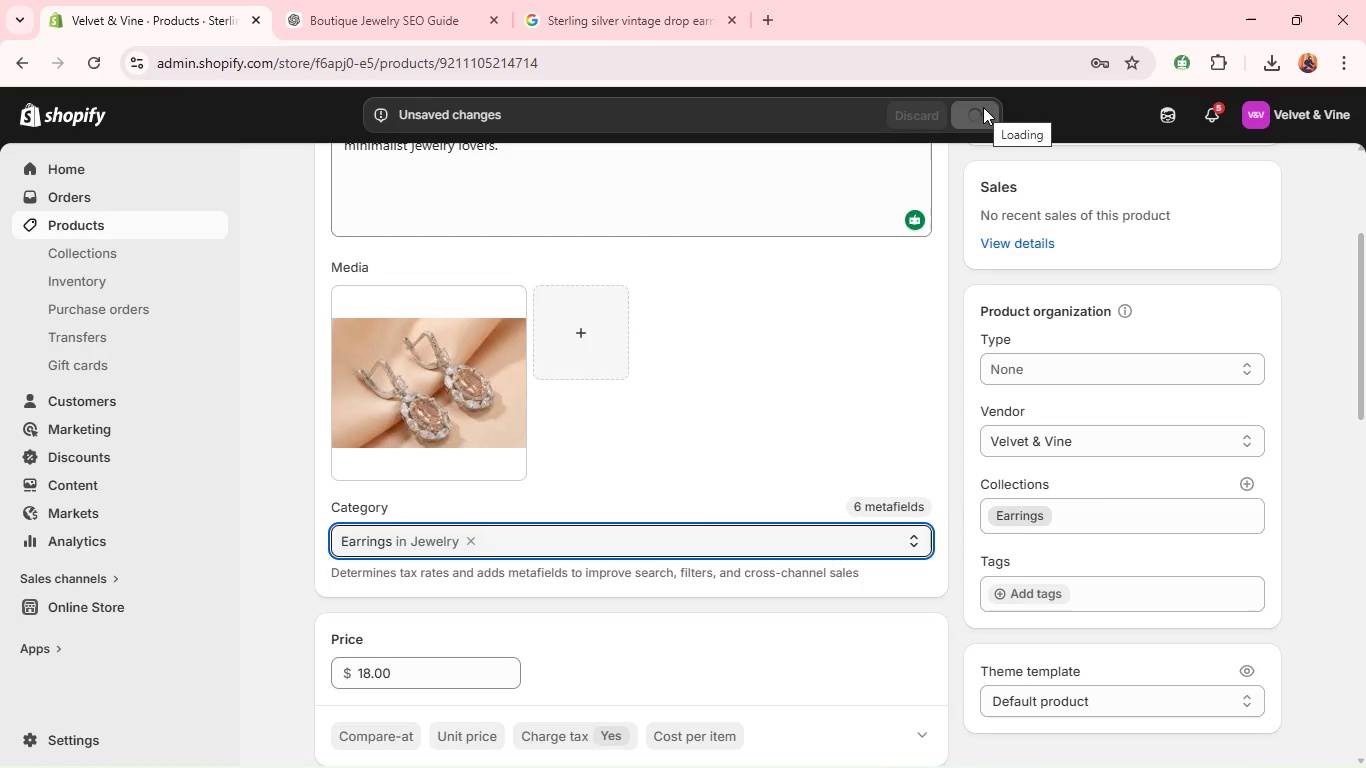 
left_click([117, 228])
 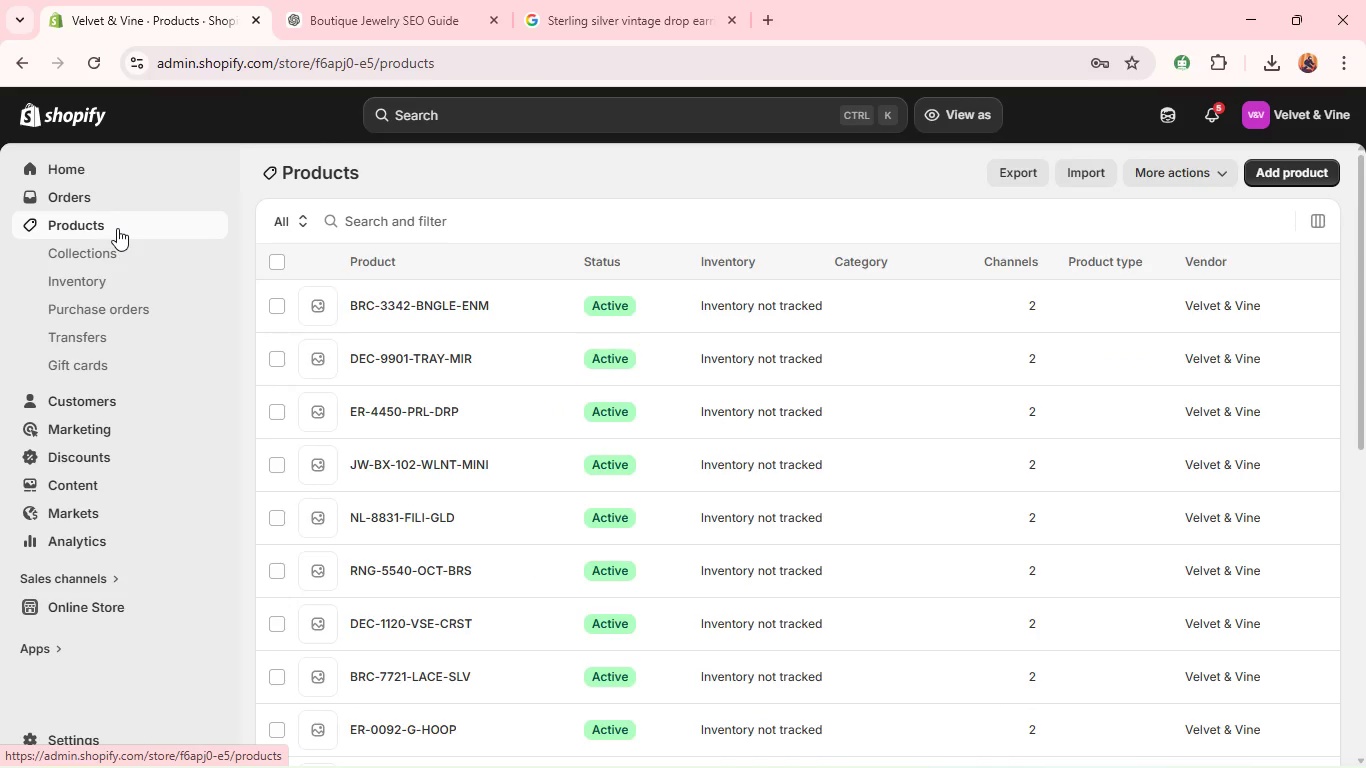 
mouse_move([395, 540])
 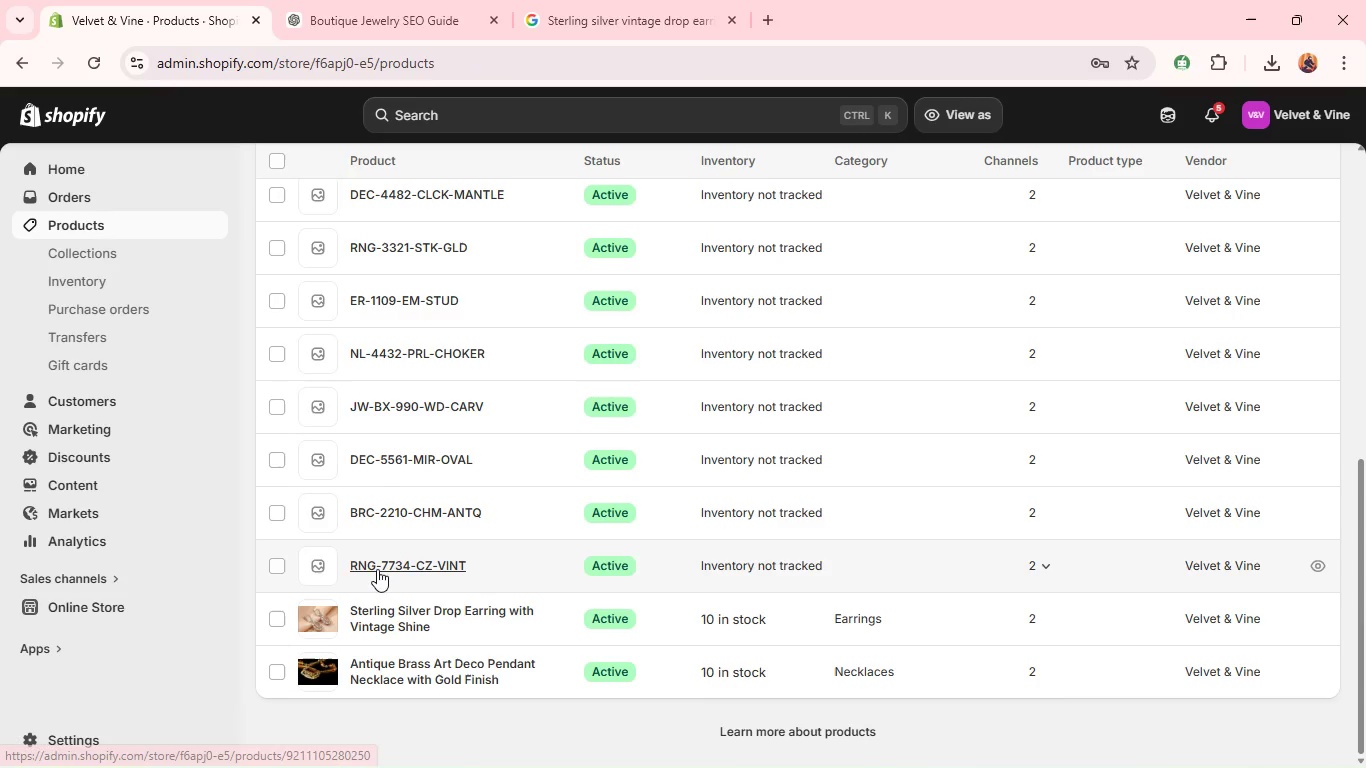 
left_click([377, 569])
 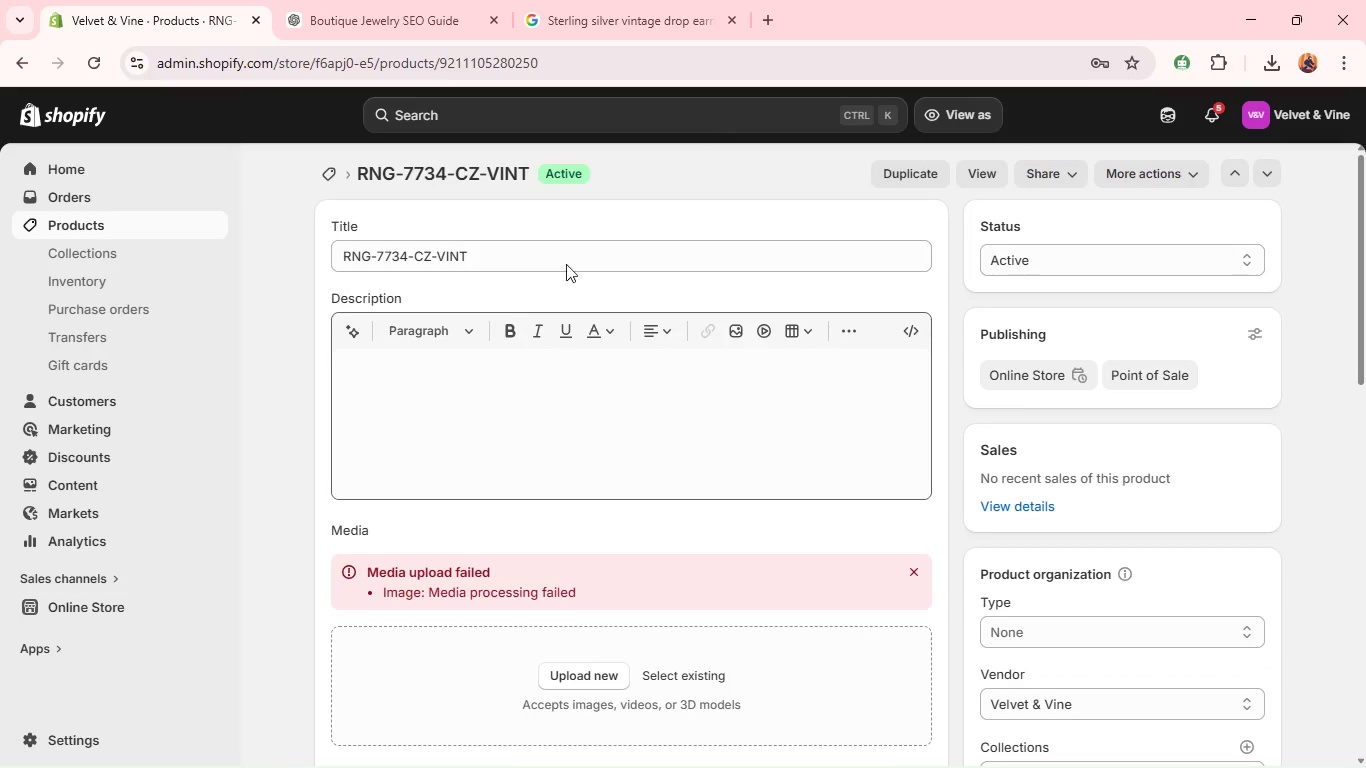 
wait(5.61)
 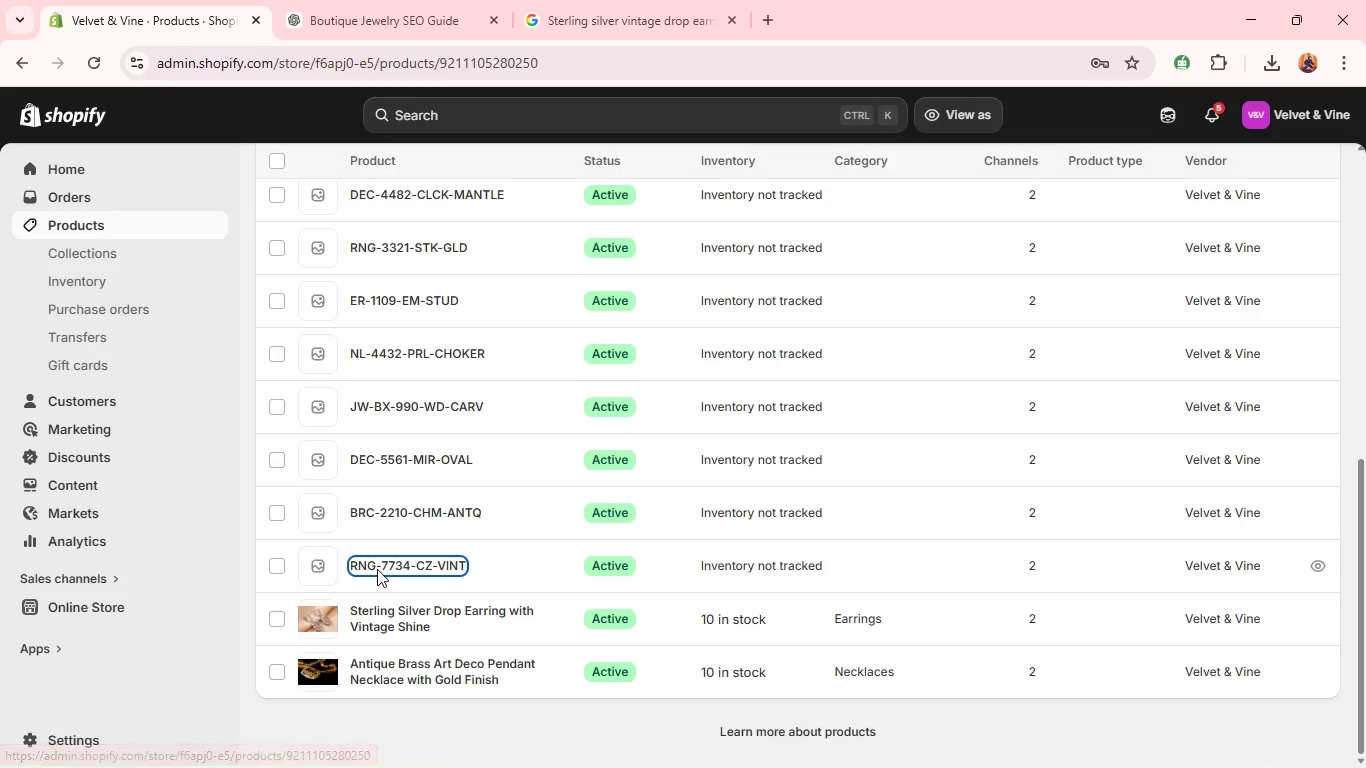 
double_click([525, 256])
 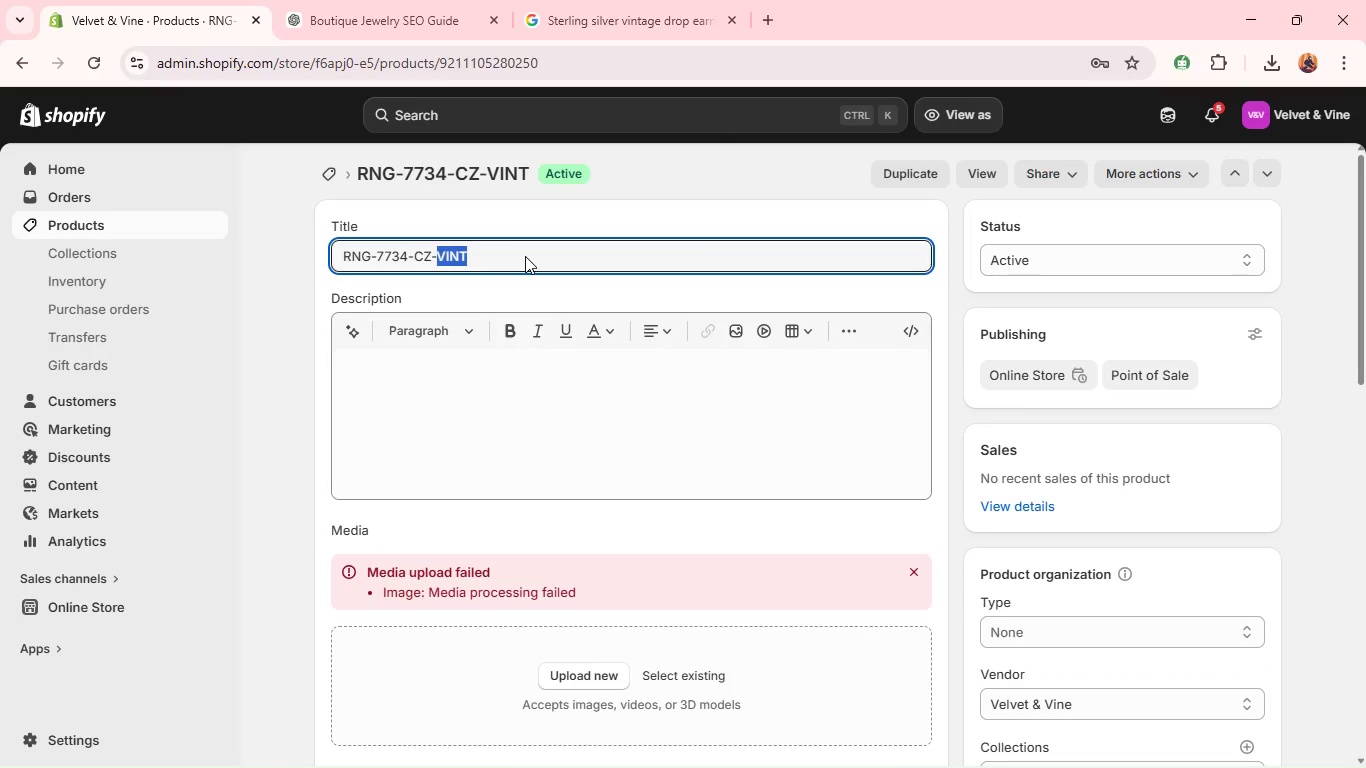 
triple_click([525, 256])
 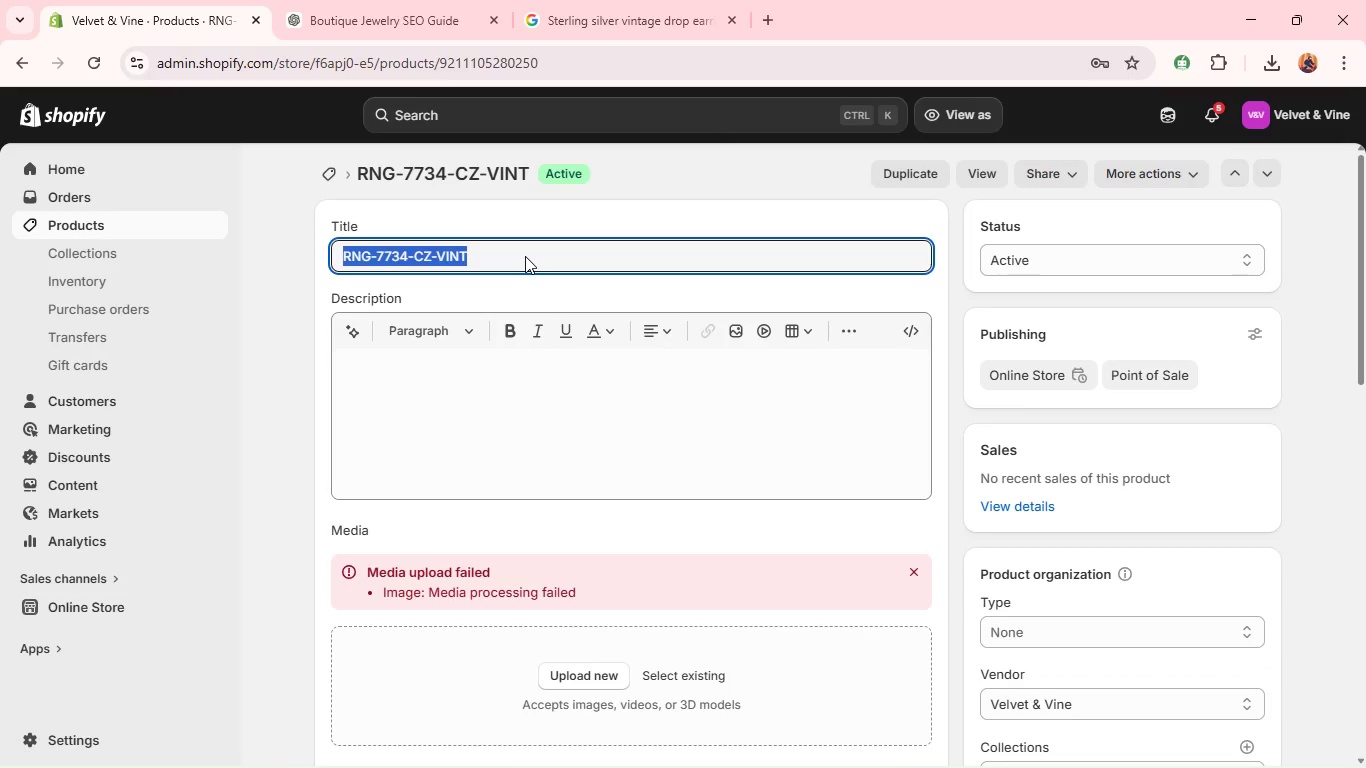 
type(Vintage GOLd-plated CZ Stackable ring )
 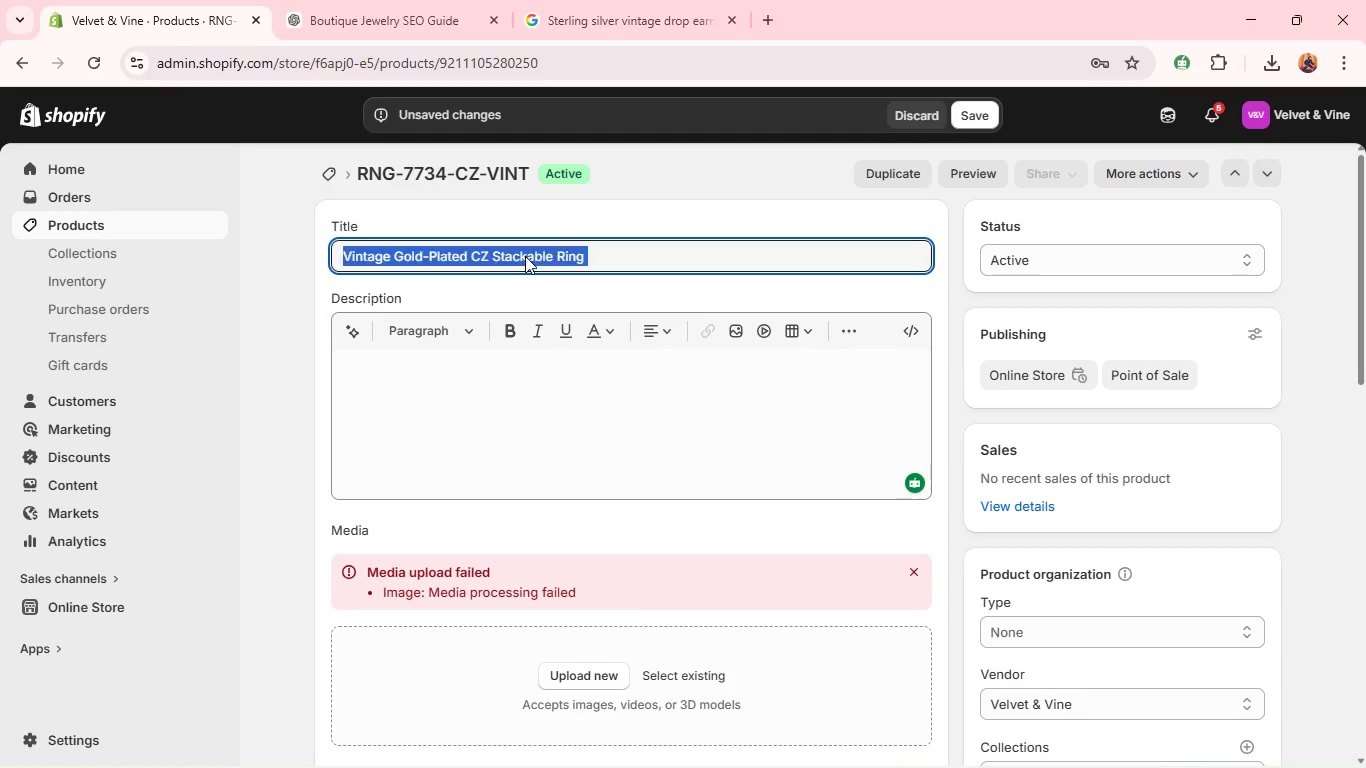 
key(Control+A)
 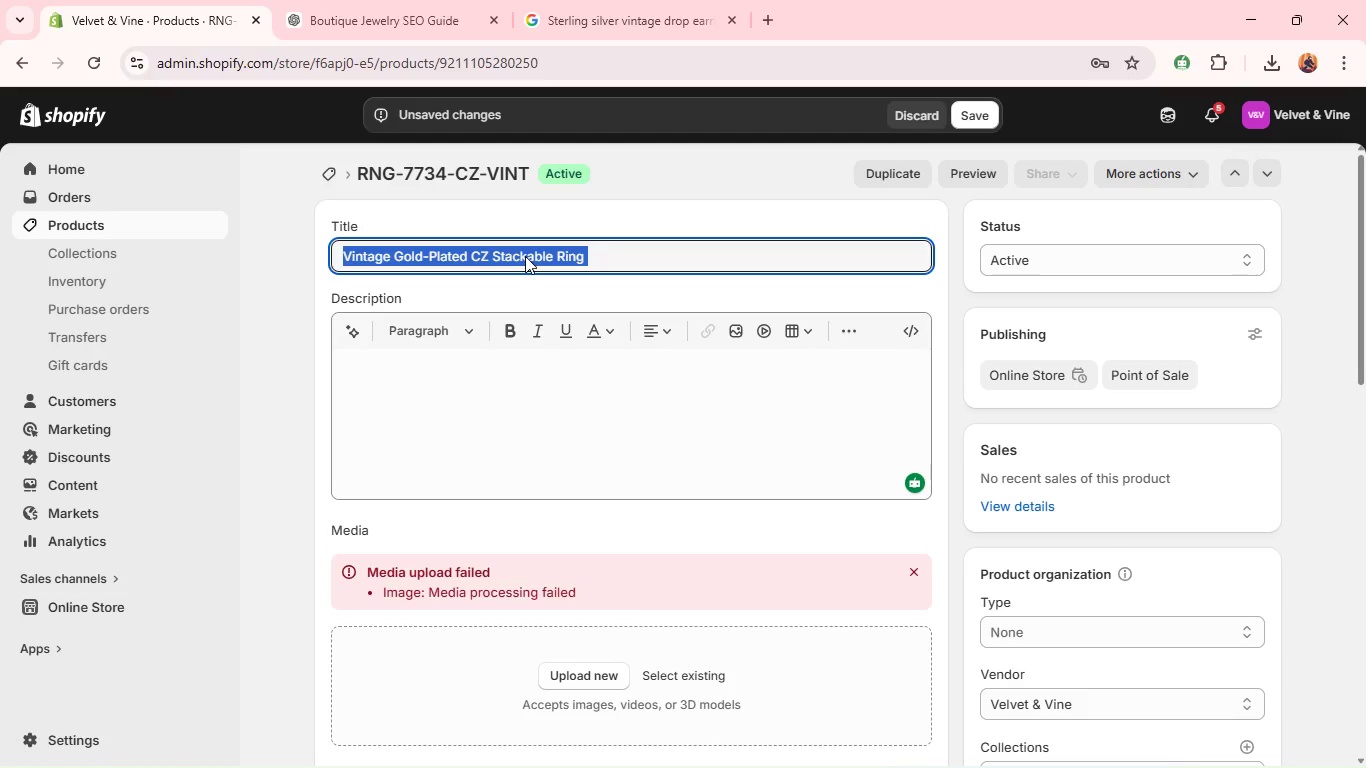 
key(Control+C)
 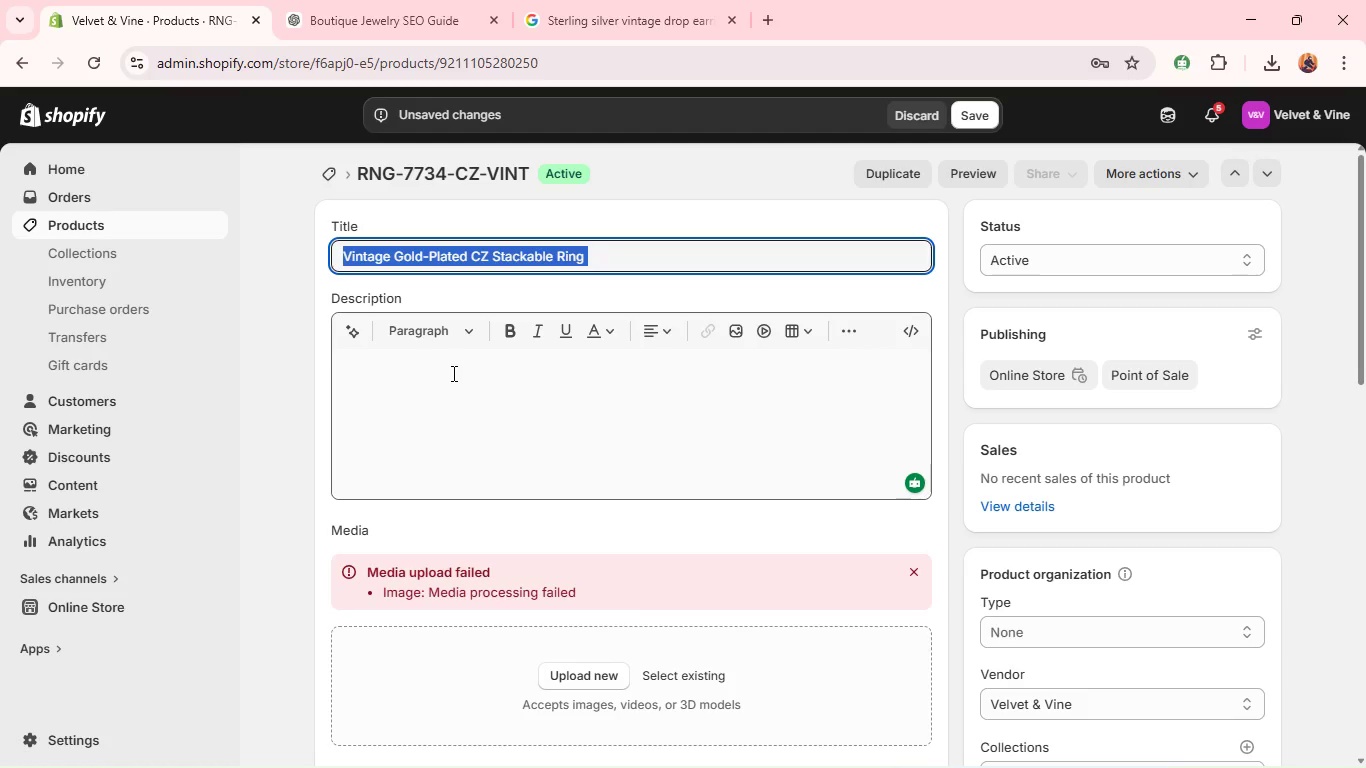 
left_click([452, 373])
 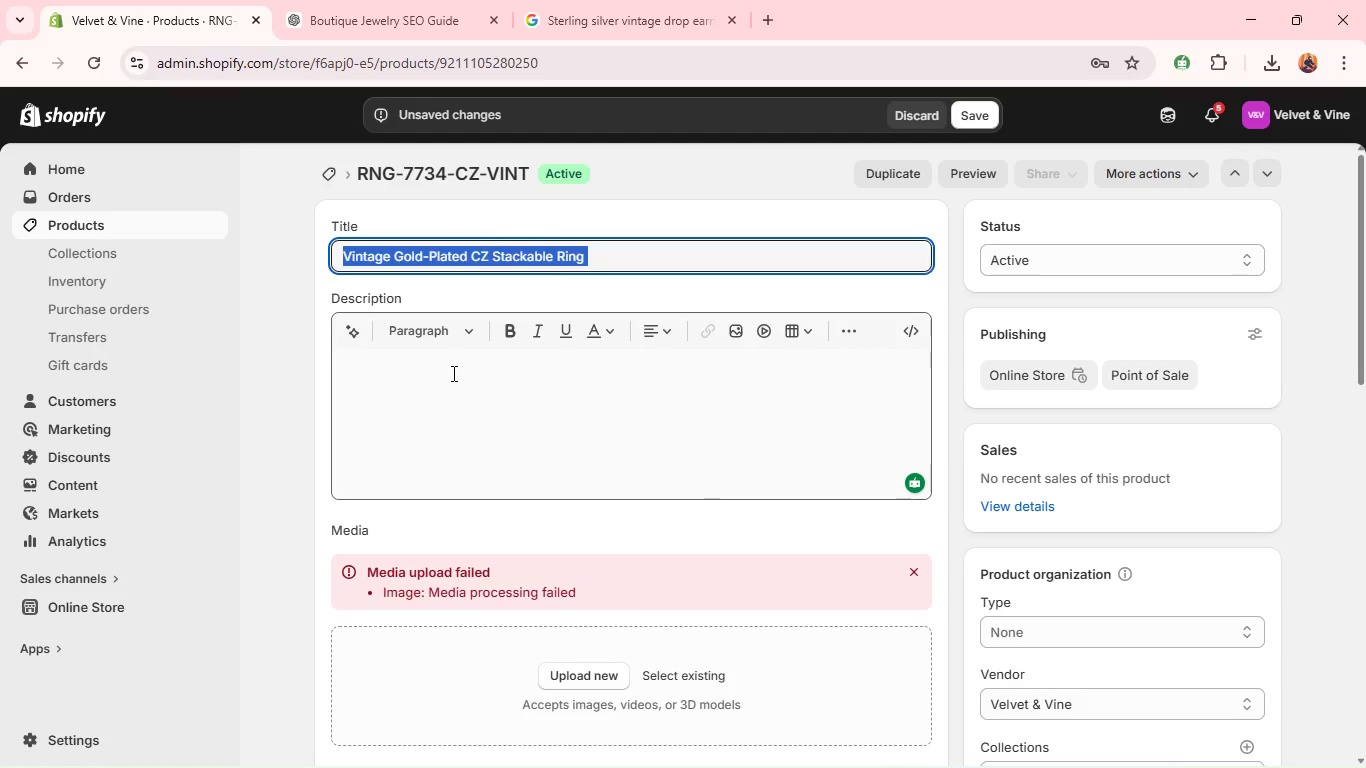 
key(Control+V)
 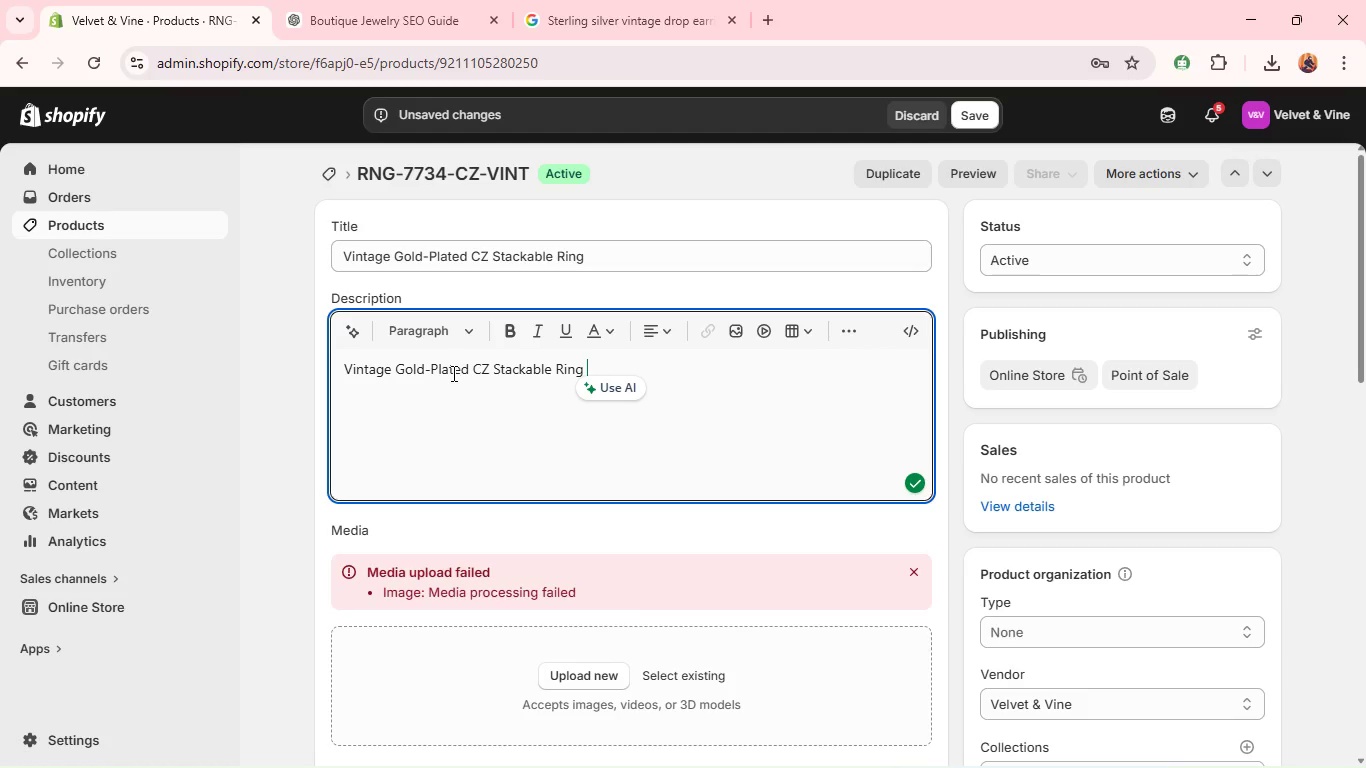 
hold_key(key=ControlLeft, duration=0.66)
 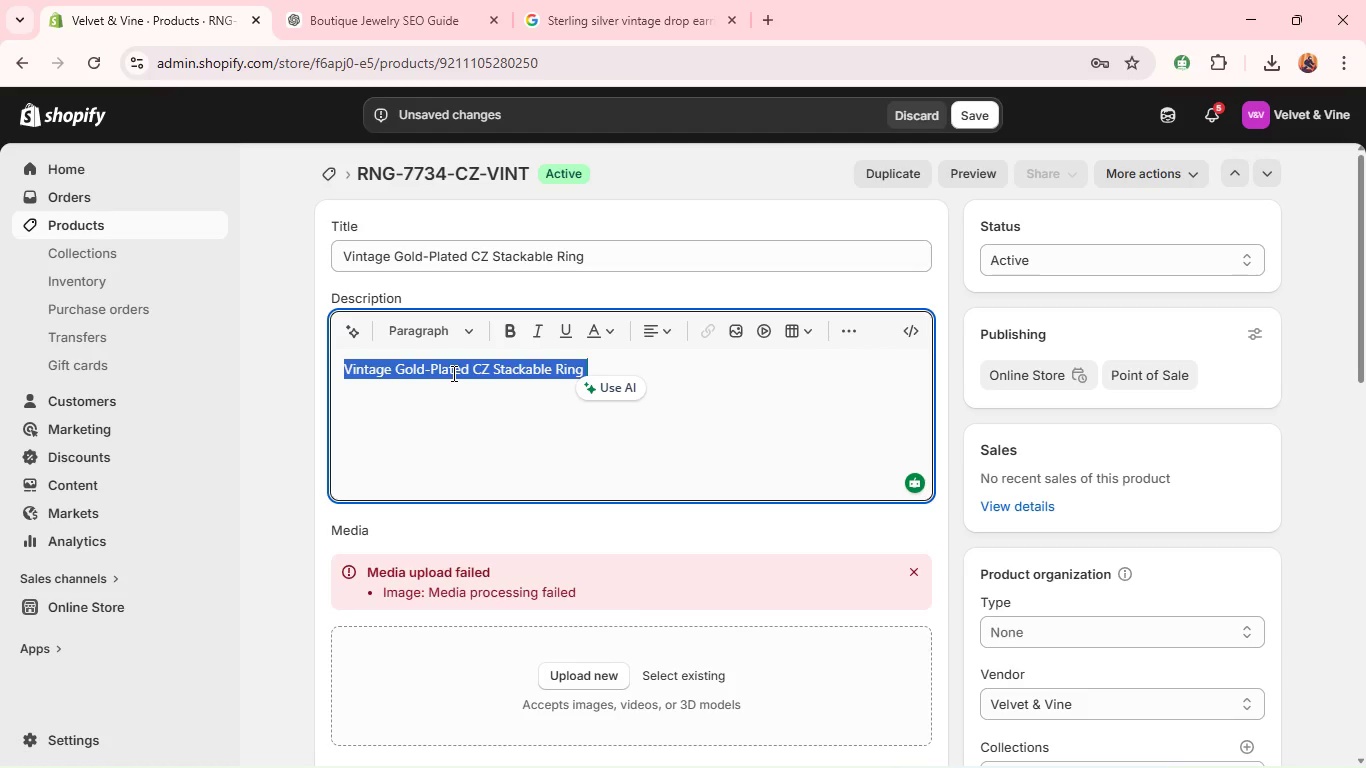 
key(A)
 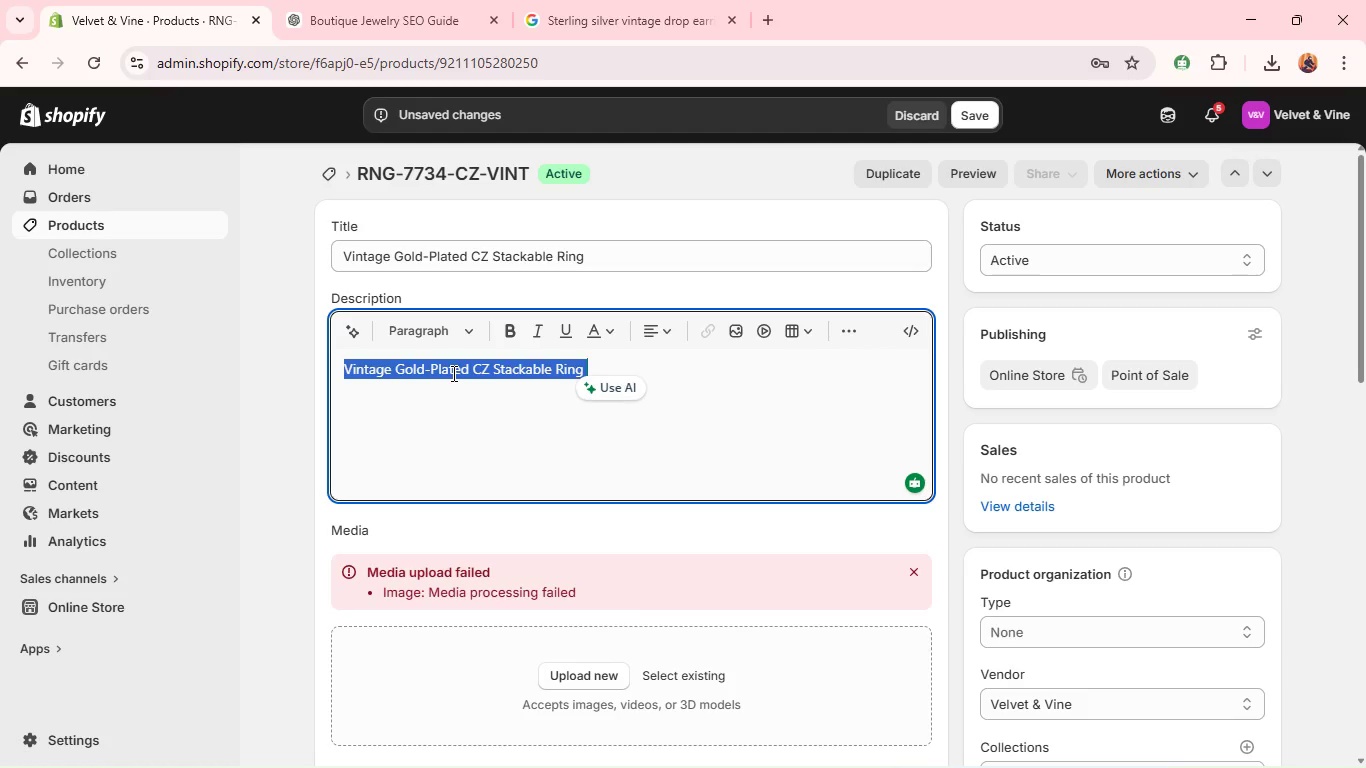 
key(Control+Shift+A)
 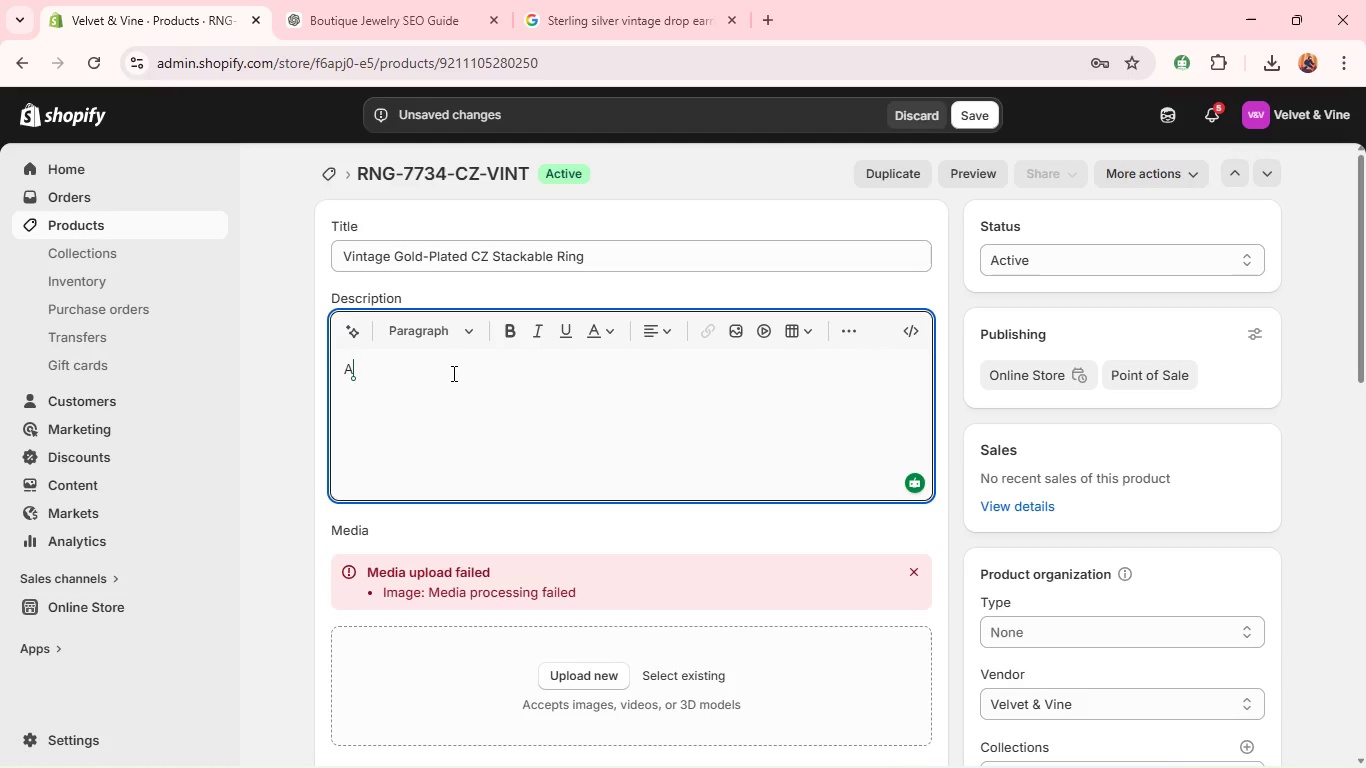 
type( delicate 14k gold plated ring featuring subtle cz)
 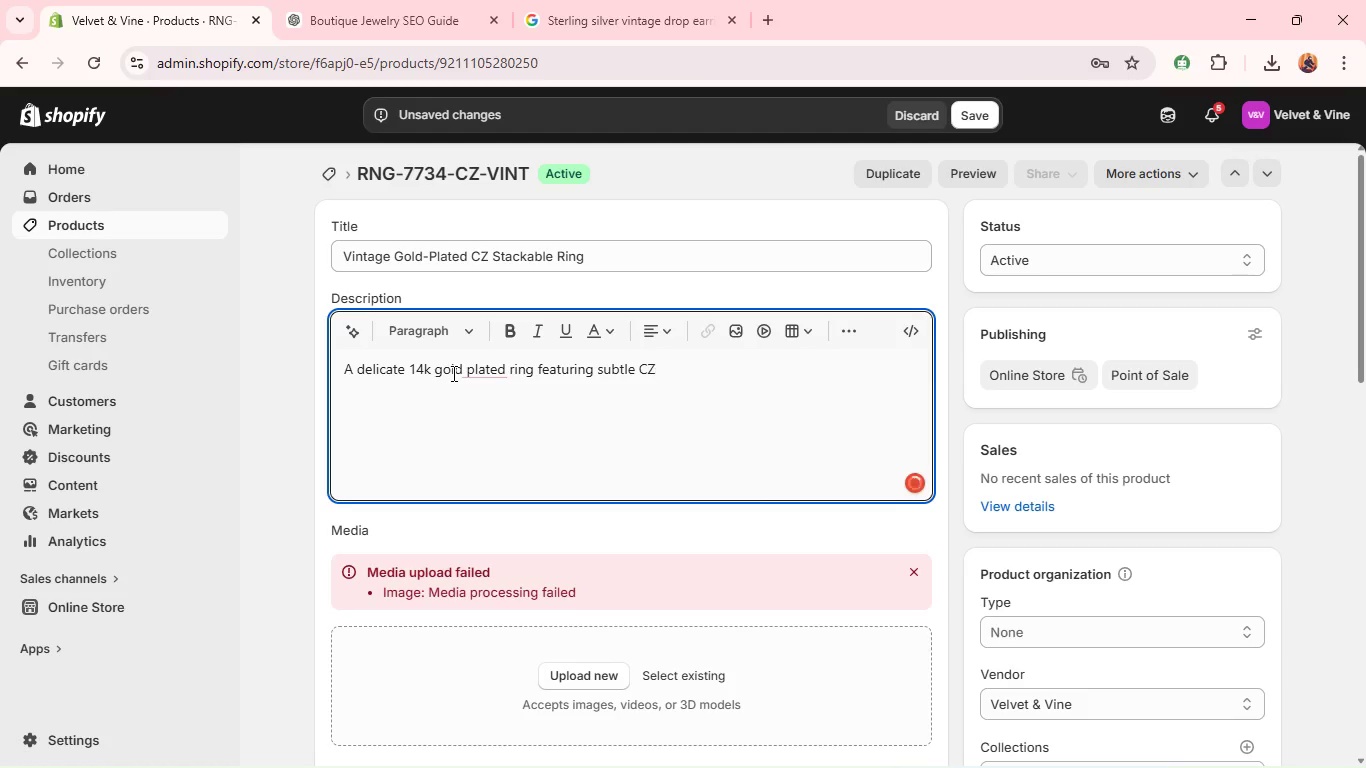 
wait(11.3)
 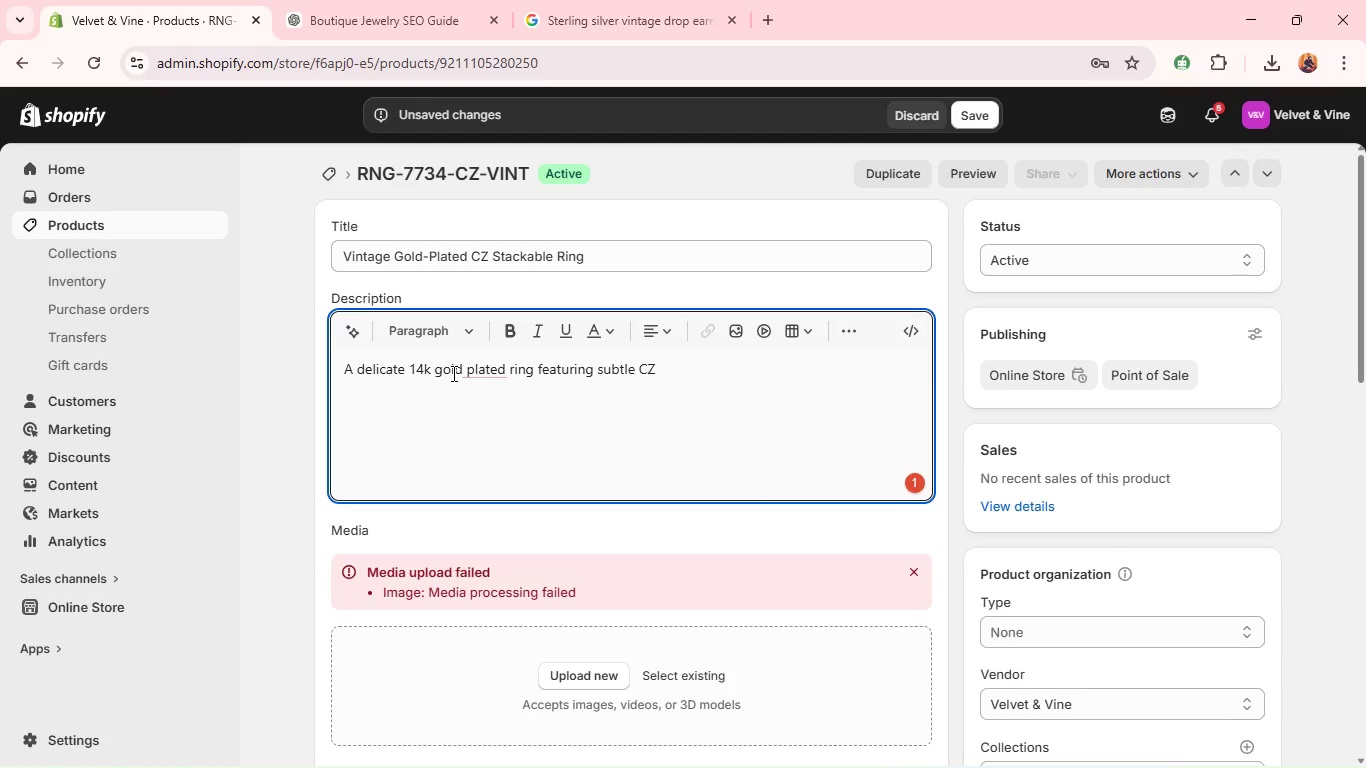 
double_click([452, 373])
 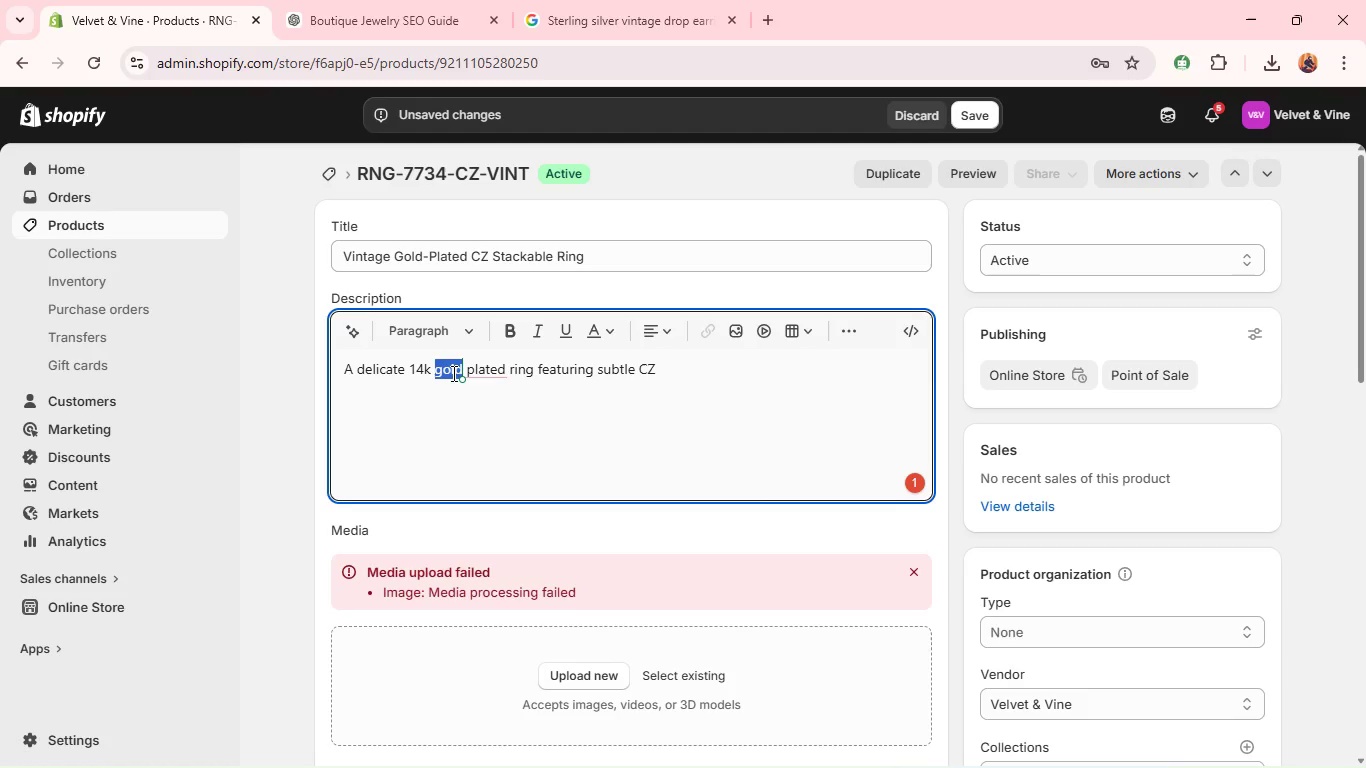 
triple_click([452, 373])
 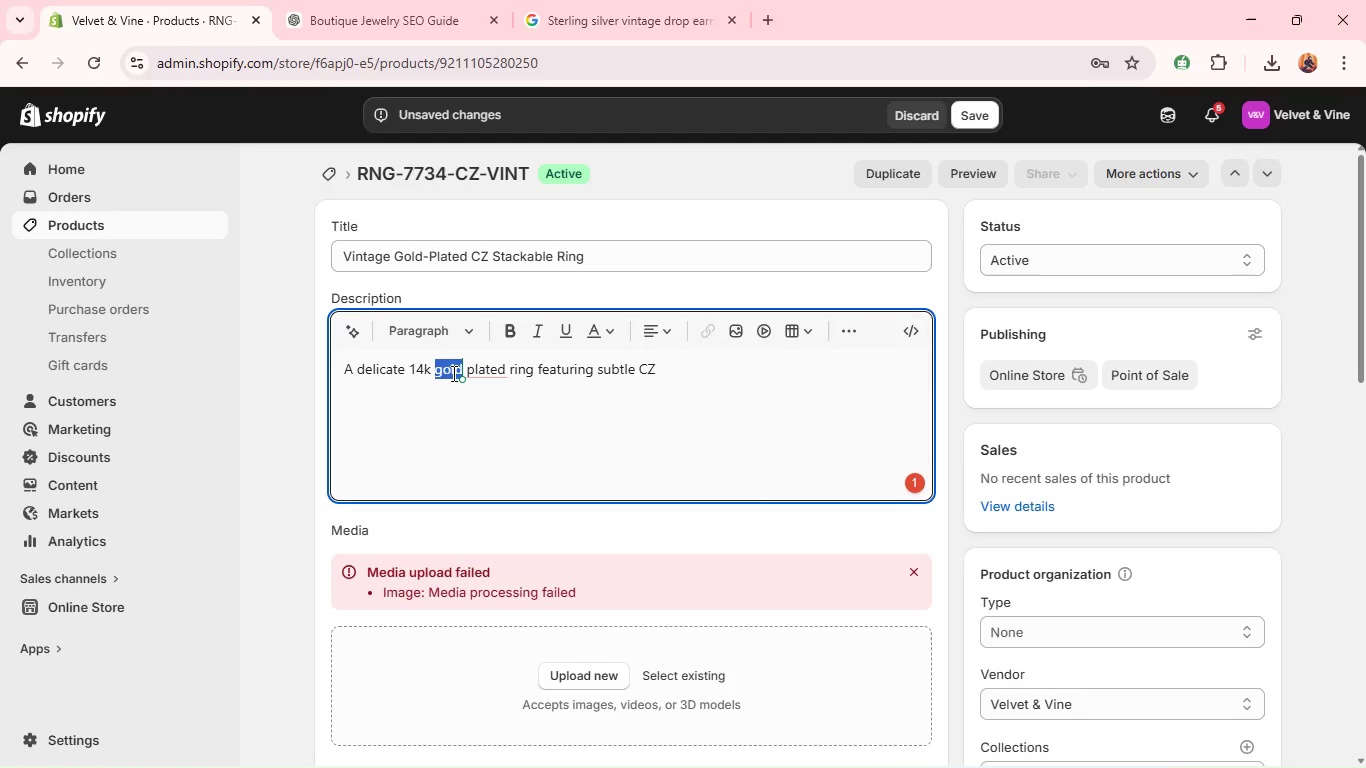 
triple_click([452, 373])
 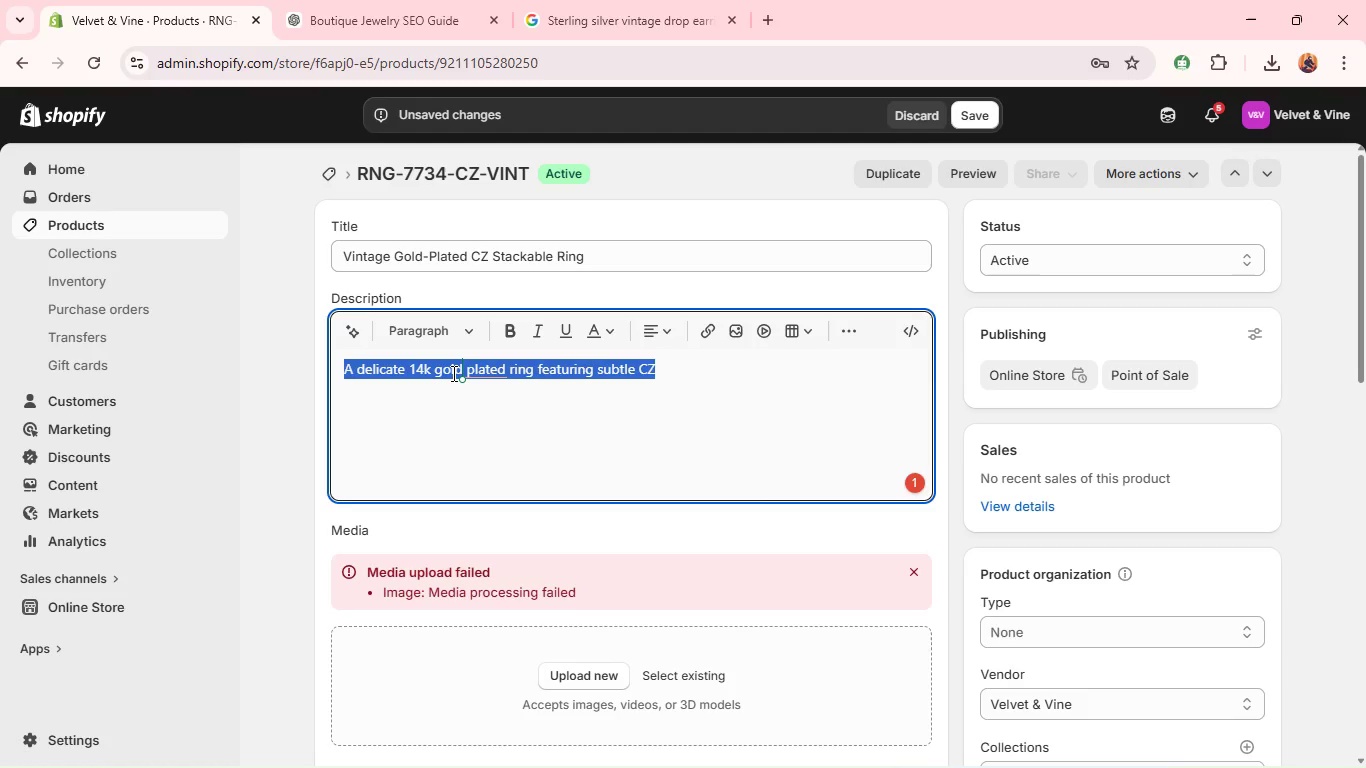 
triple_click([452, 373])
 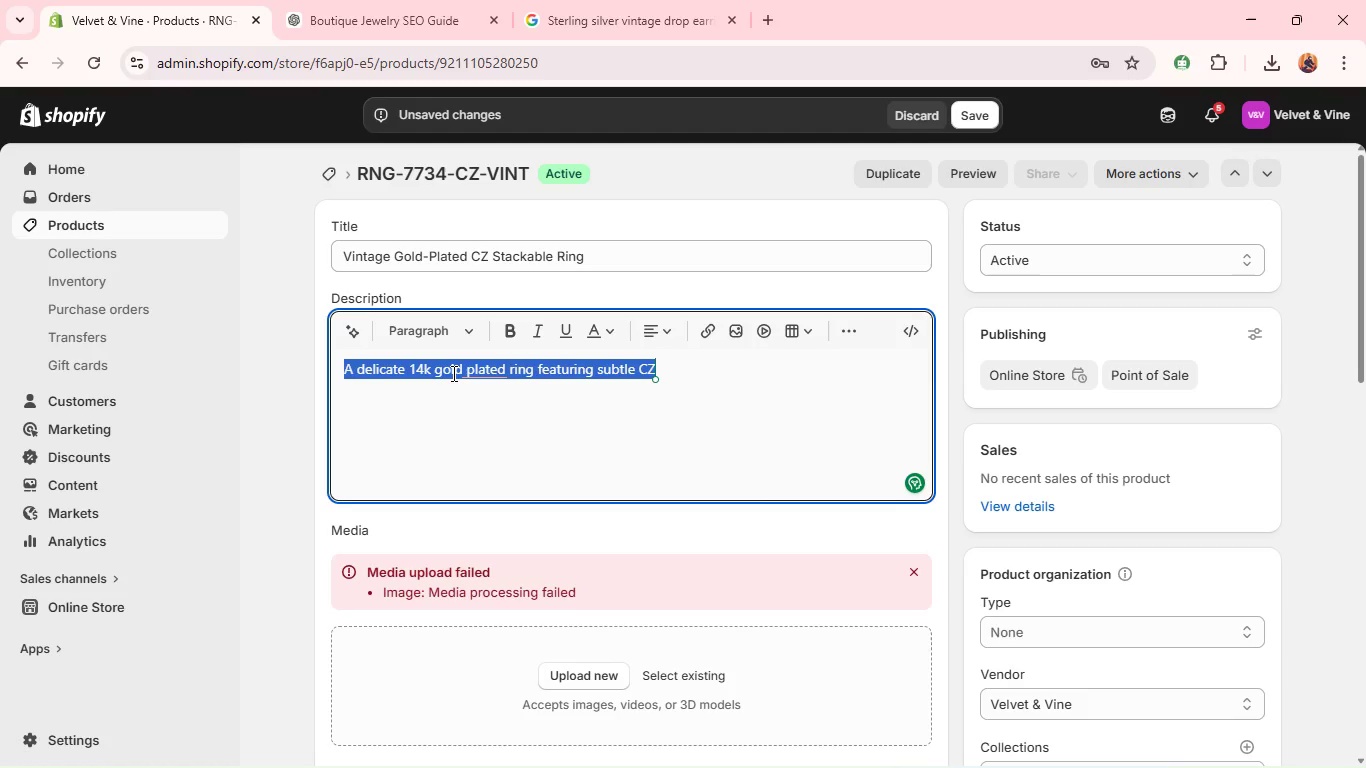 
type(Delicate 14k gold-plated ring accented with subtle ci)
key(Backspace)
type(ubic xirconia detao)
key(Backspace)
type(iling, offering a vintage-inspired sparkle with a modern minimalist feel. Designed for )
 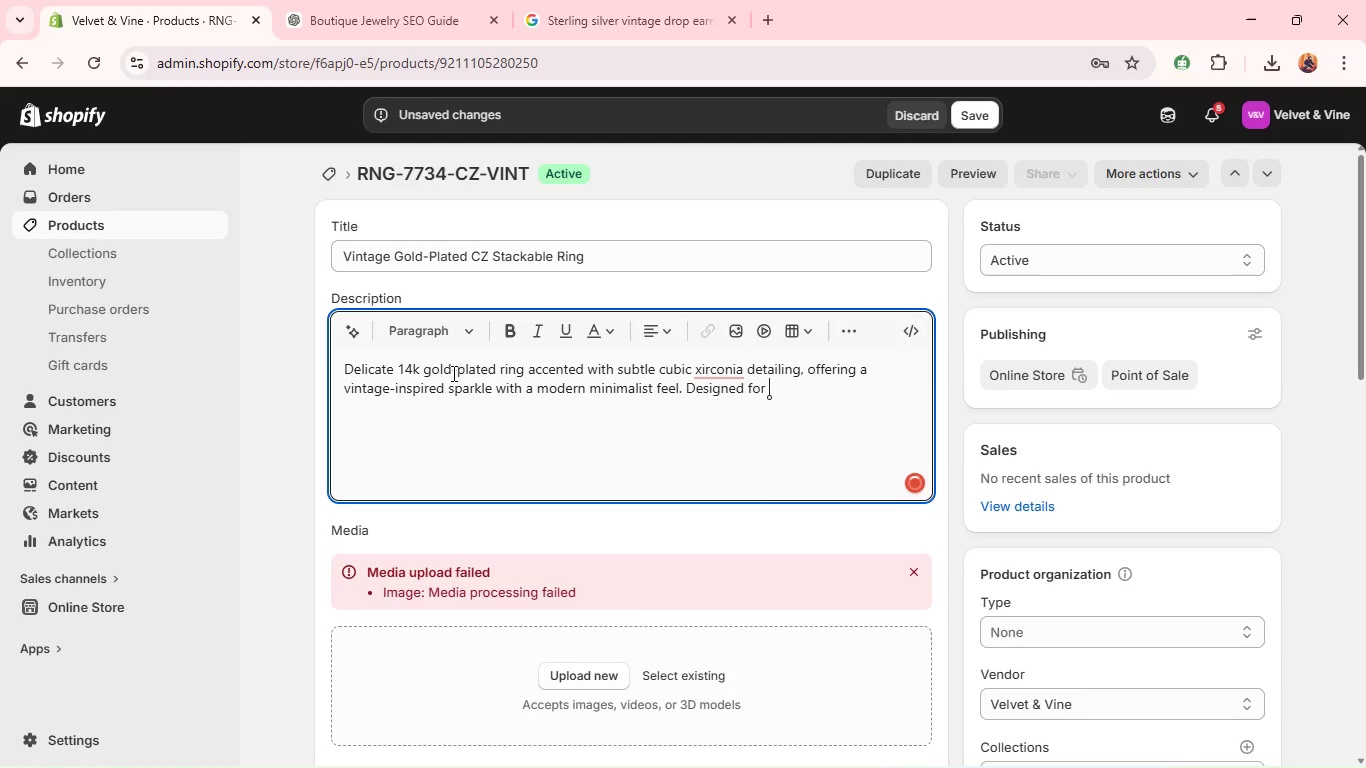 
wait(6.02)
 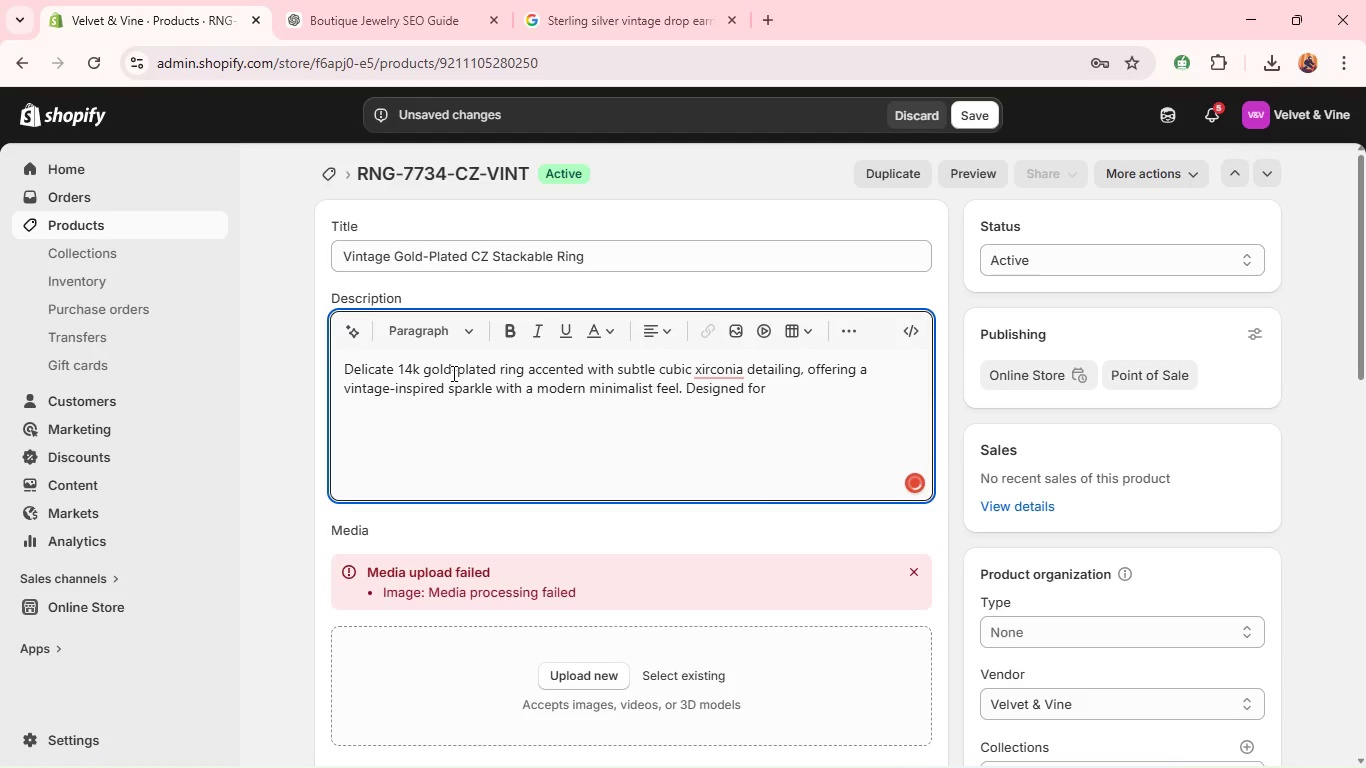 
mouse_move([711, 352])
 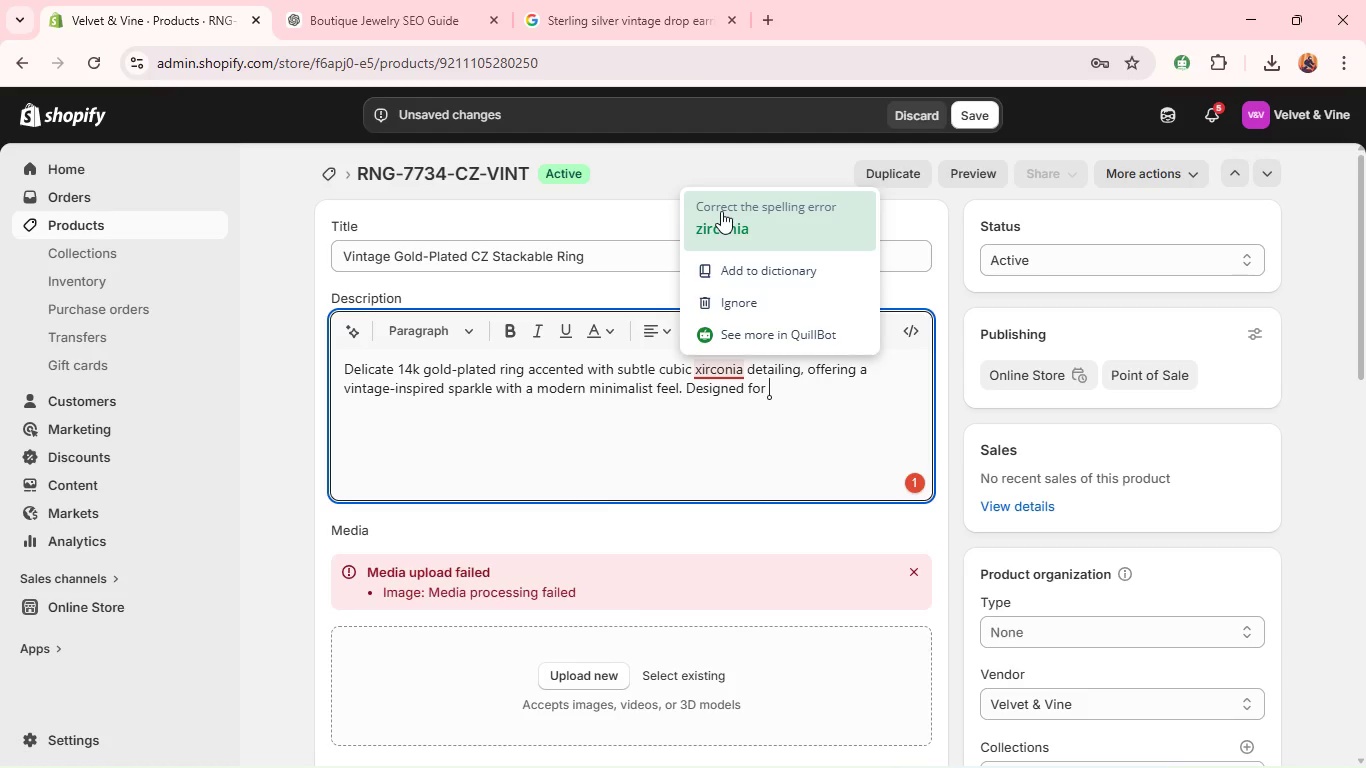 
left_click([721, 211])
 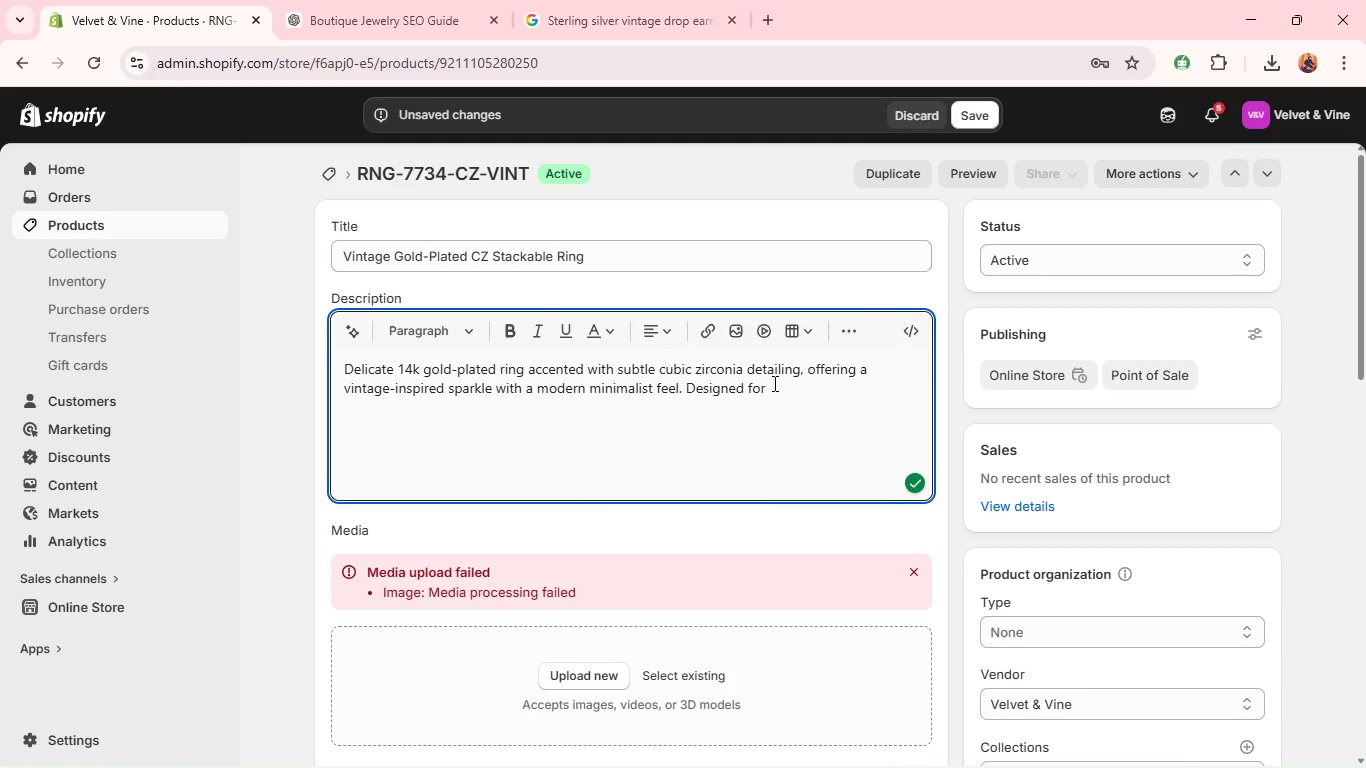 
left_click([773, 382])
 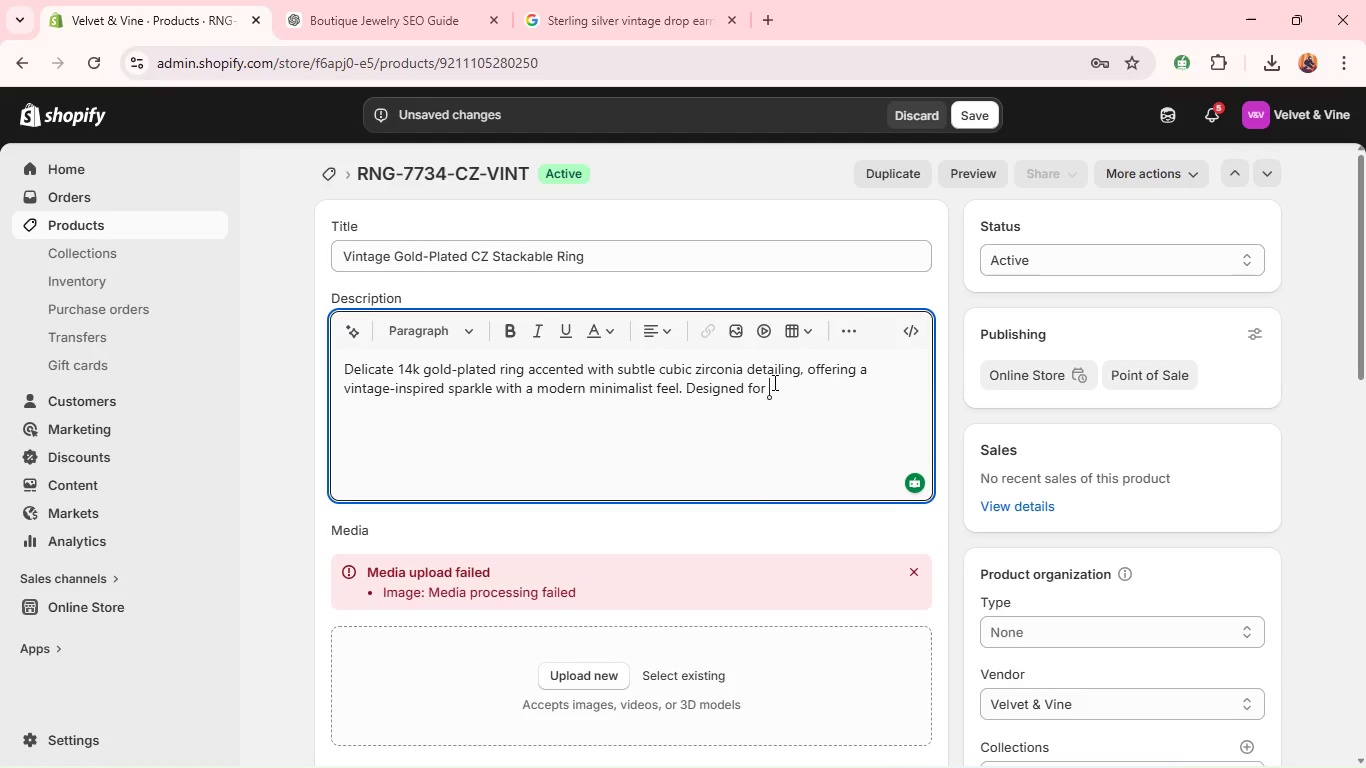 
wait(6.5)
 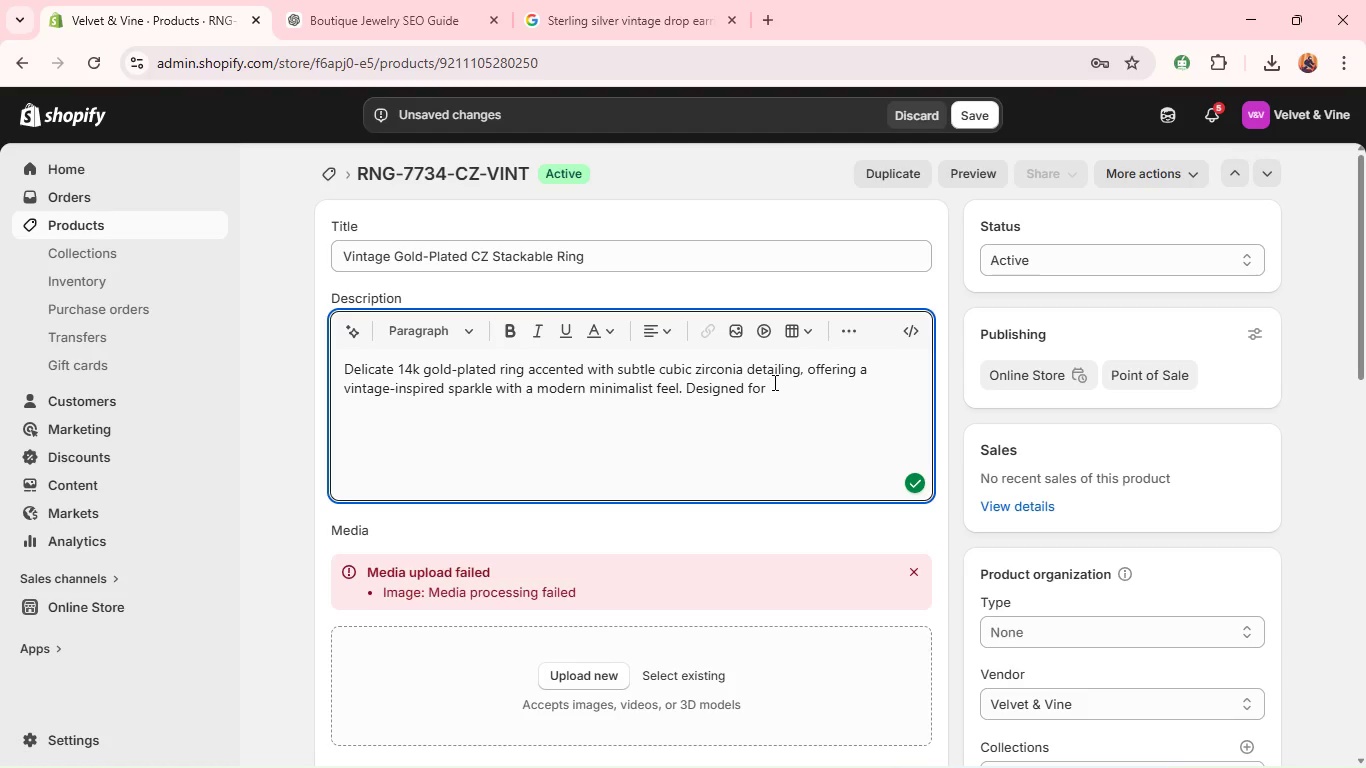 
type(effortless stacking or worn alone quiet elegance to any look. Perfect for gifting or elevating everday personal styling with timeless charm. )
 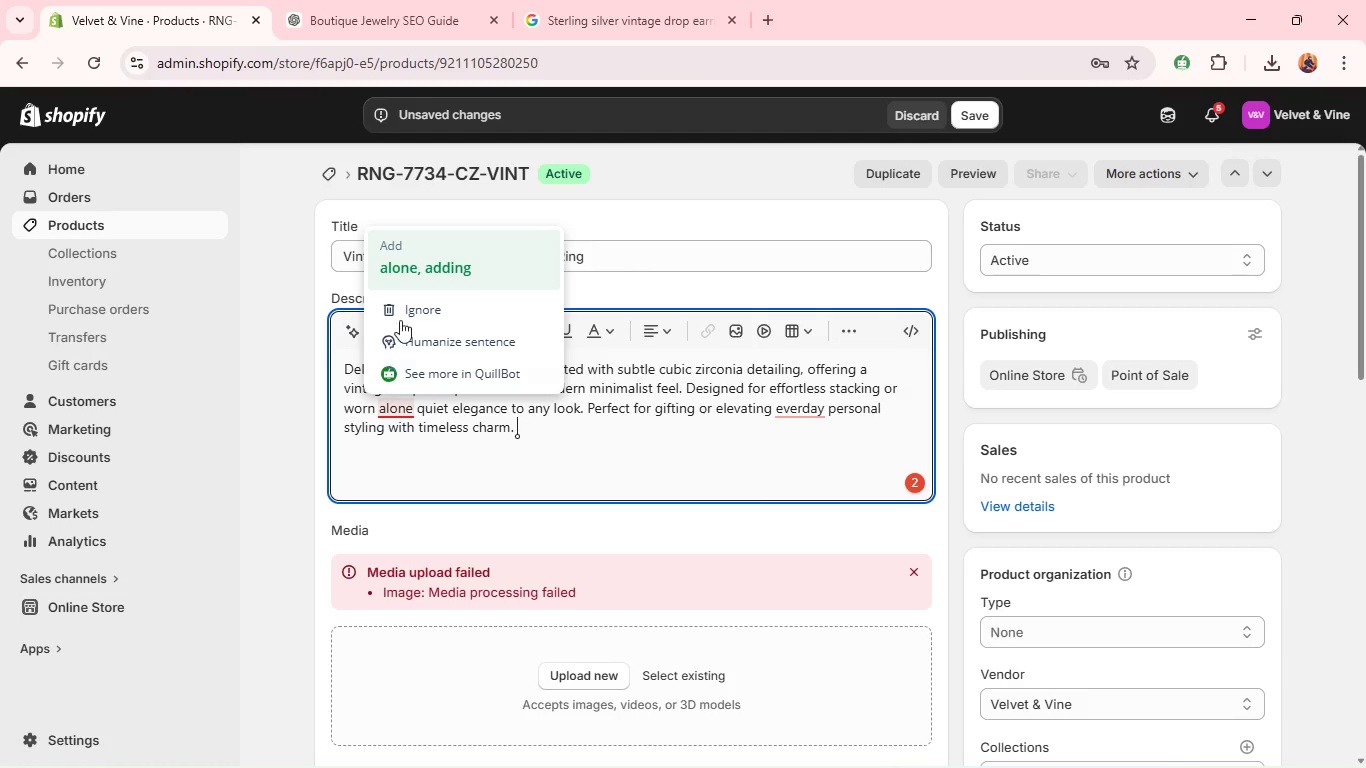 
left_click([402, 256])
 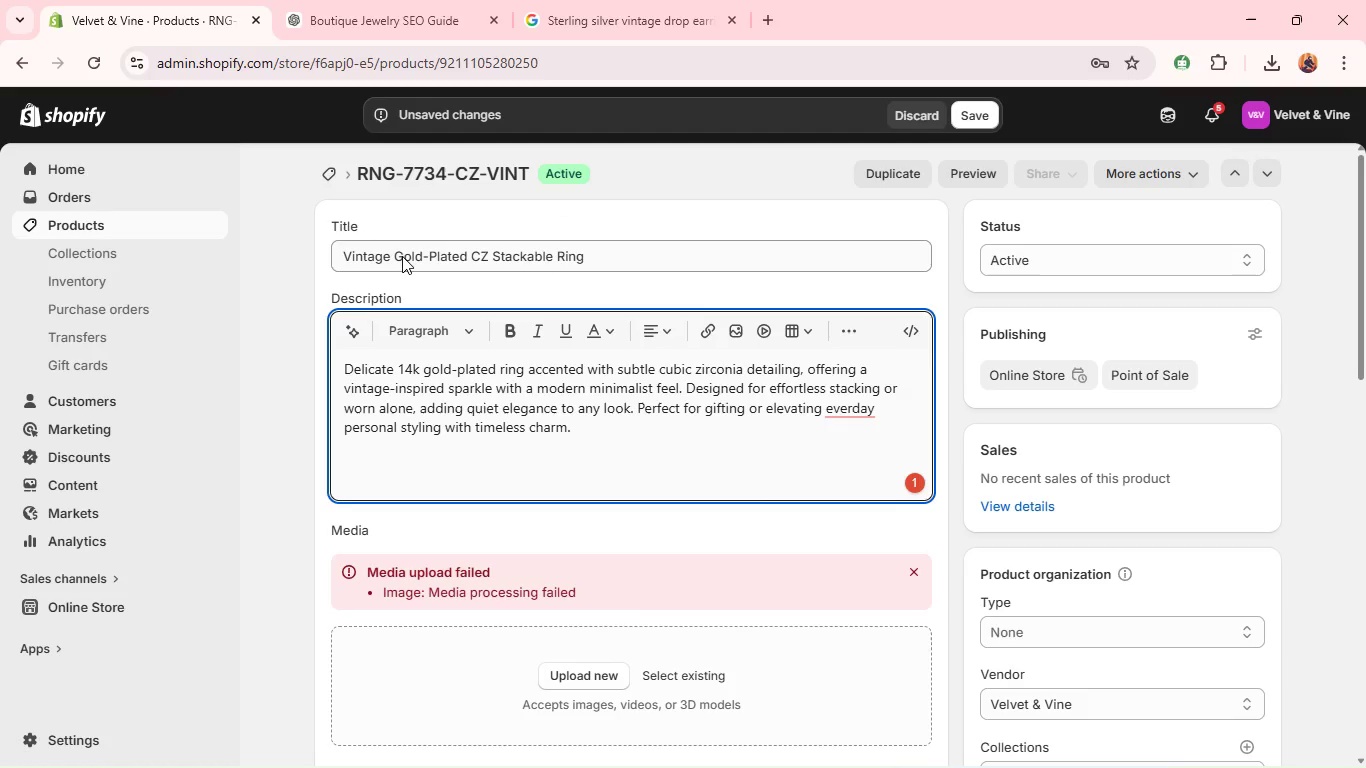 
wait(12.2)
 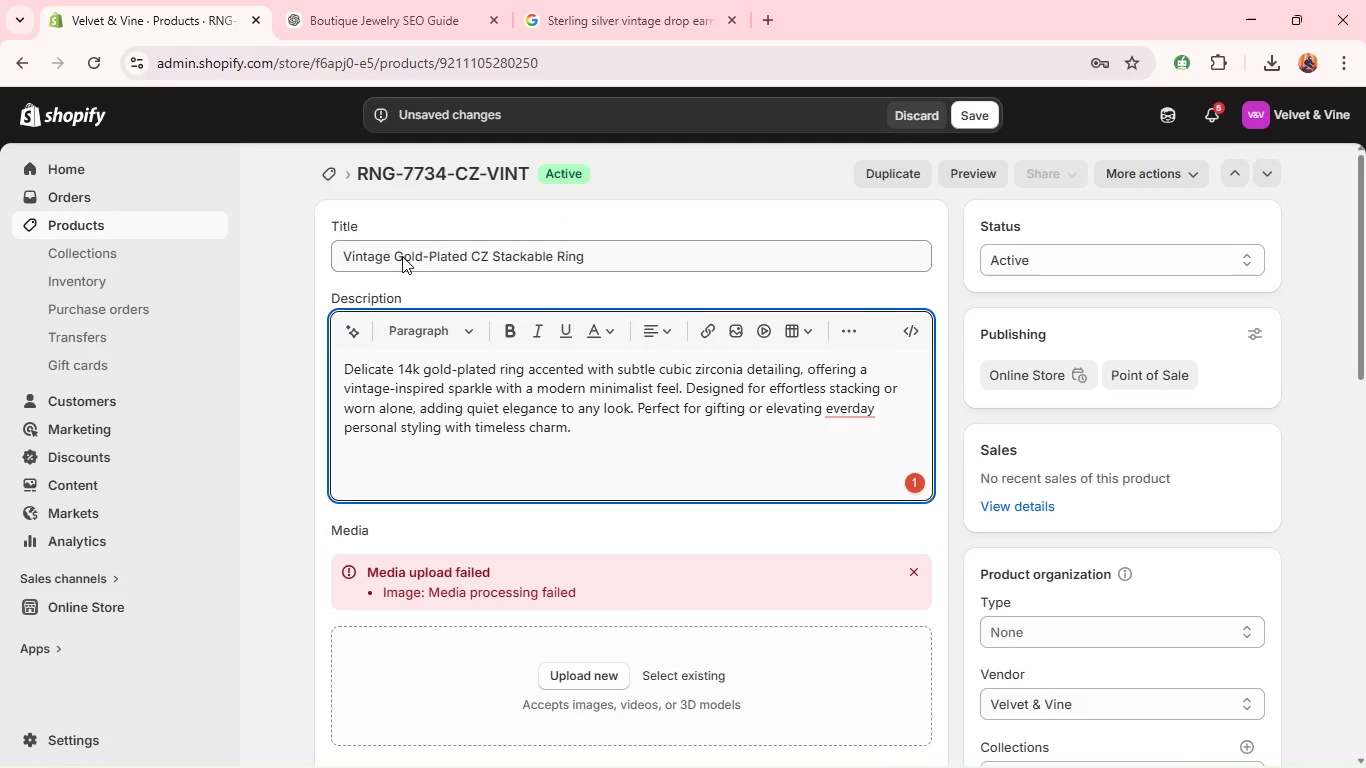 
left_click([852, 260])
 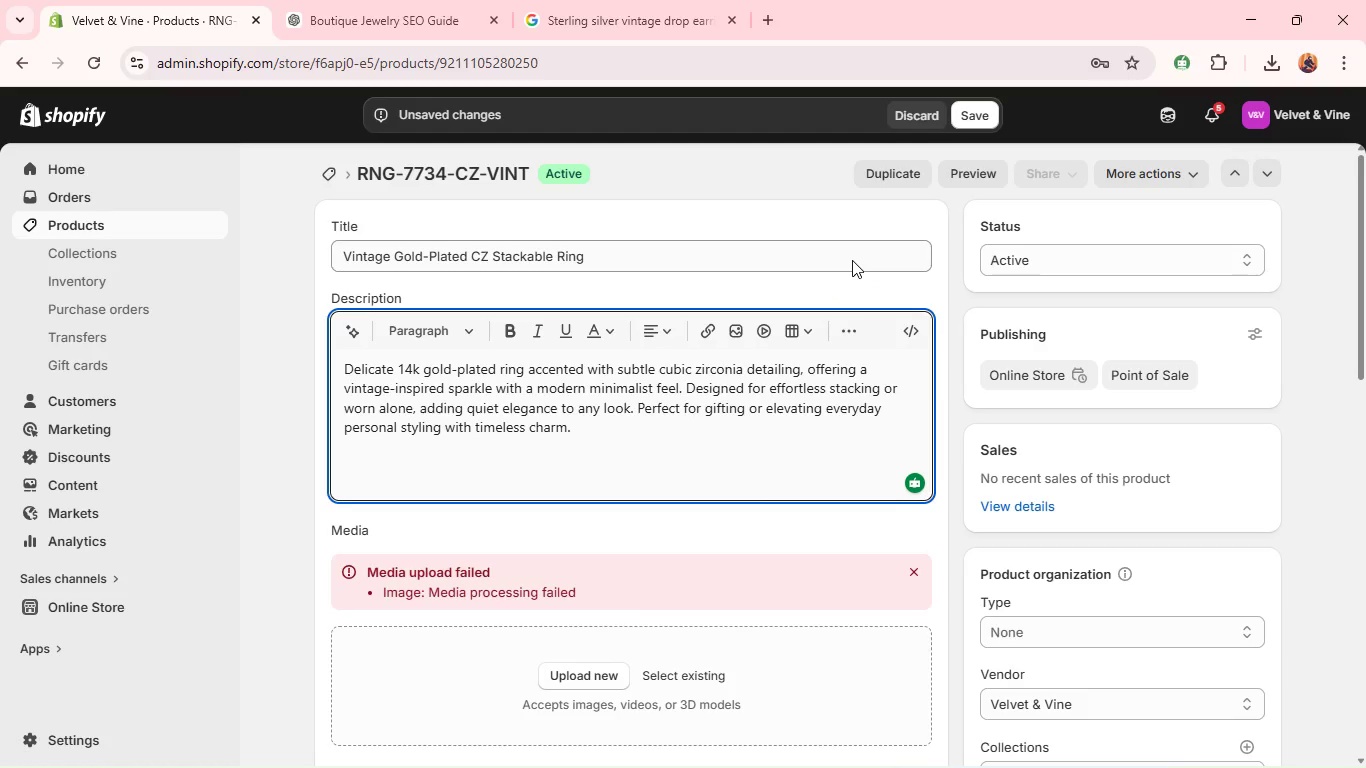 
wait(12.7)
 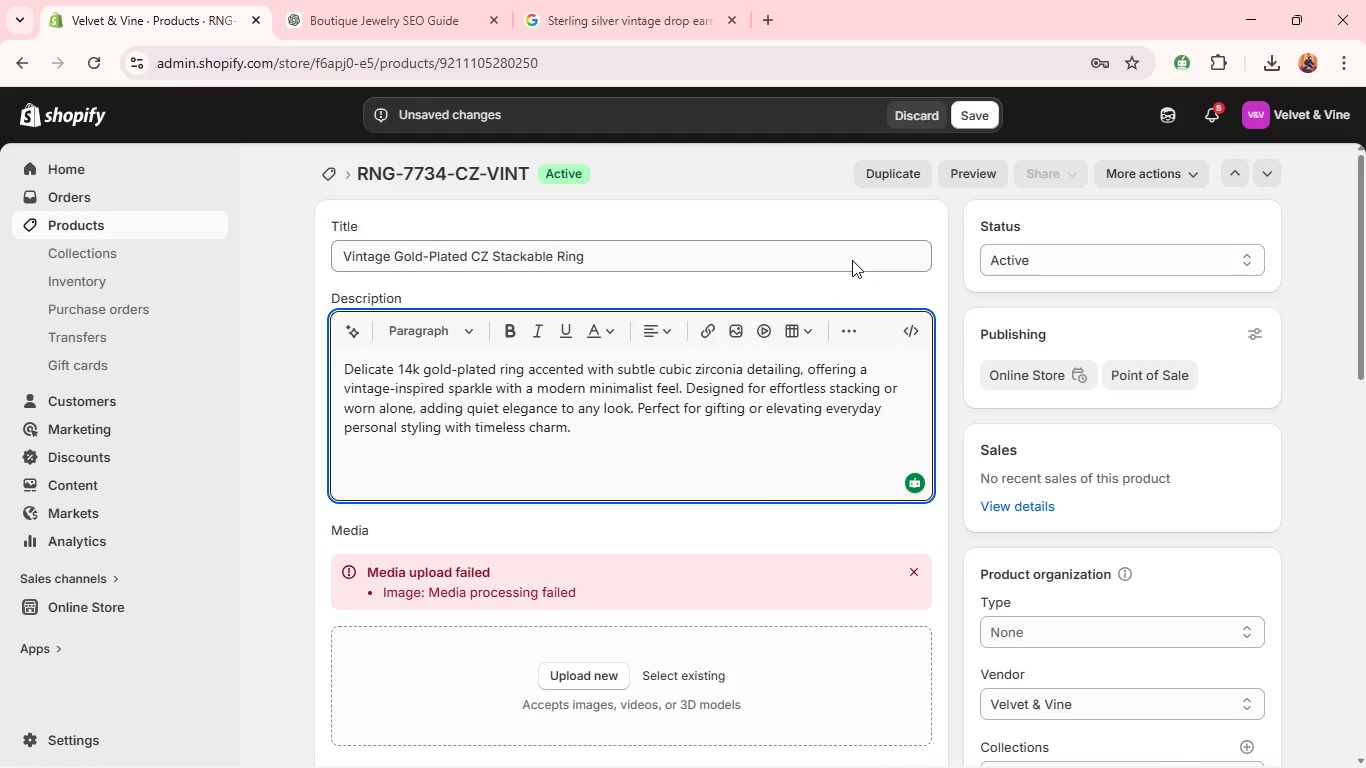 
left_click([419, 406])
 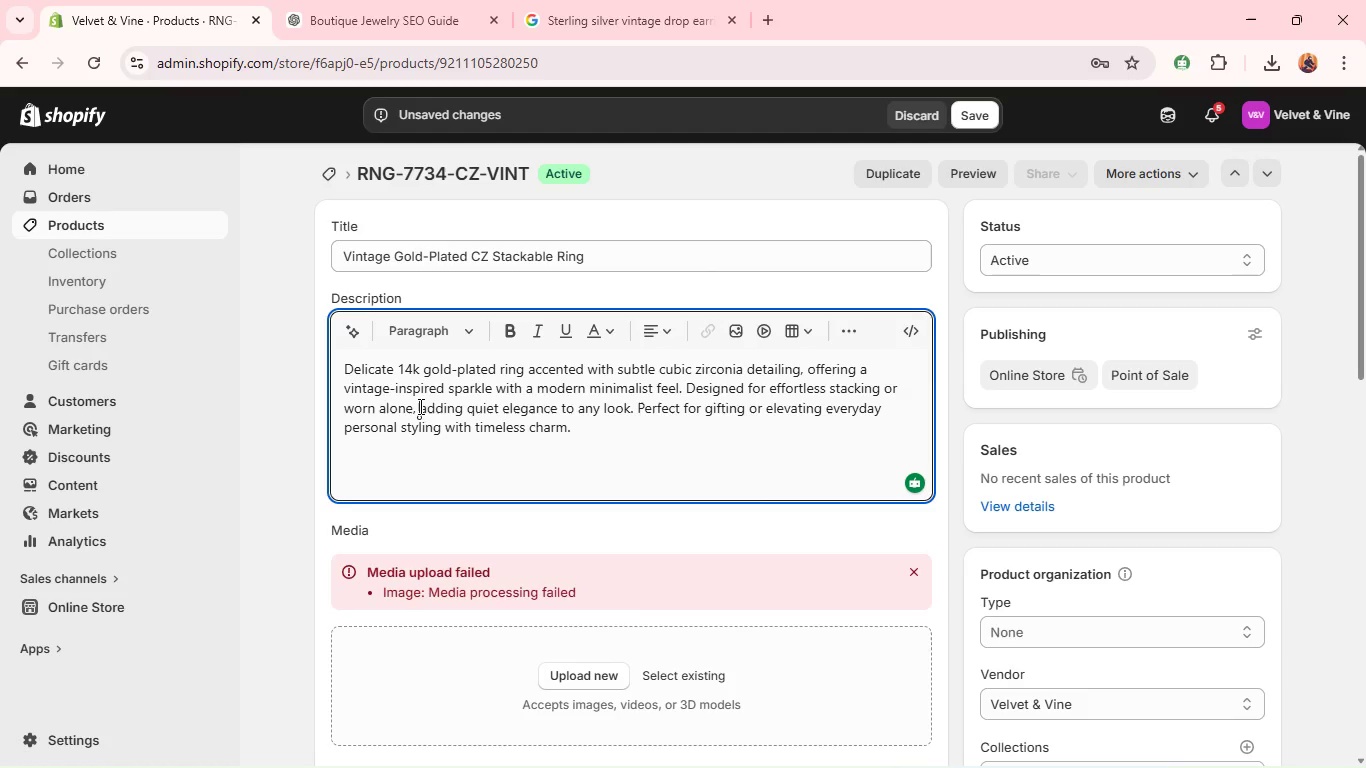 
key(Backspace)
key(Backspace)
type( as a refined )
 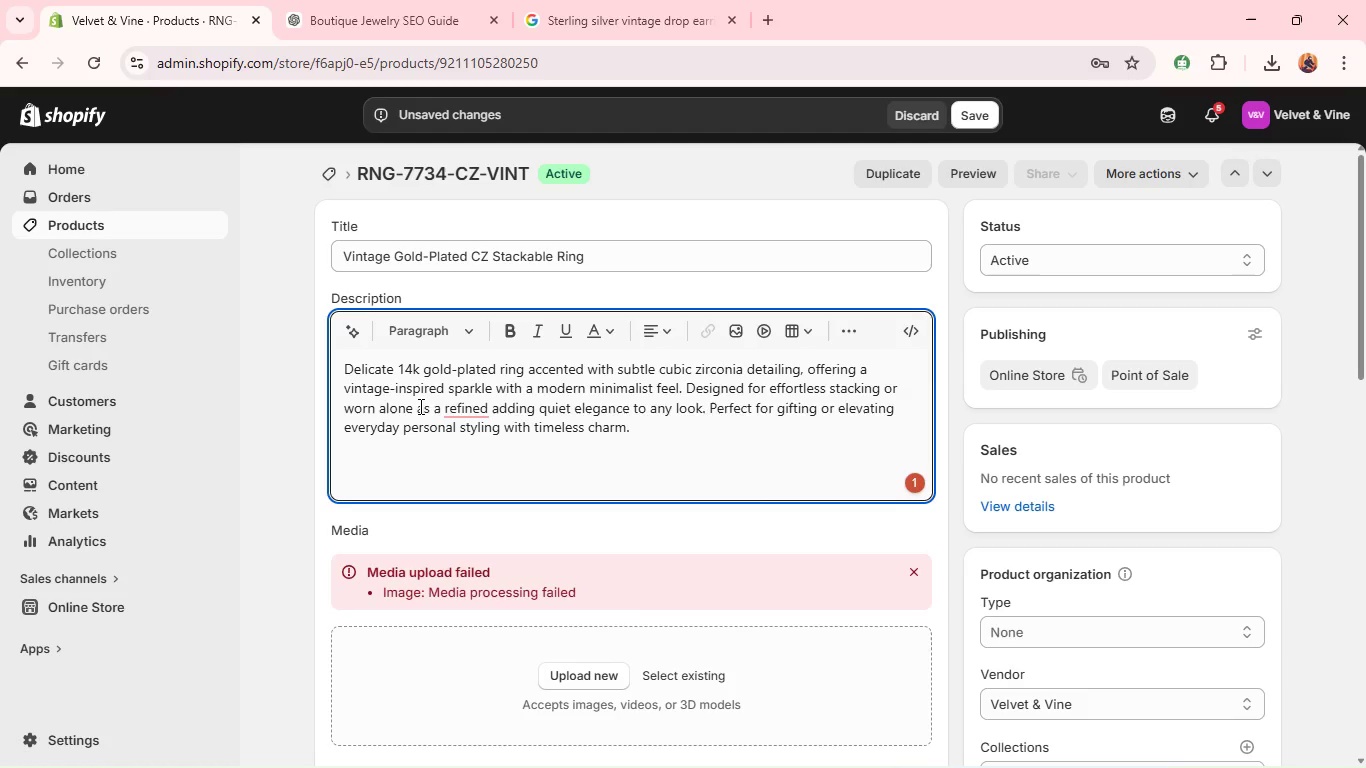 
type(statement piece, it )
 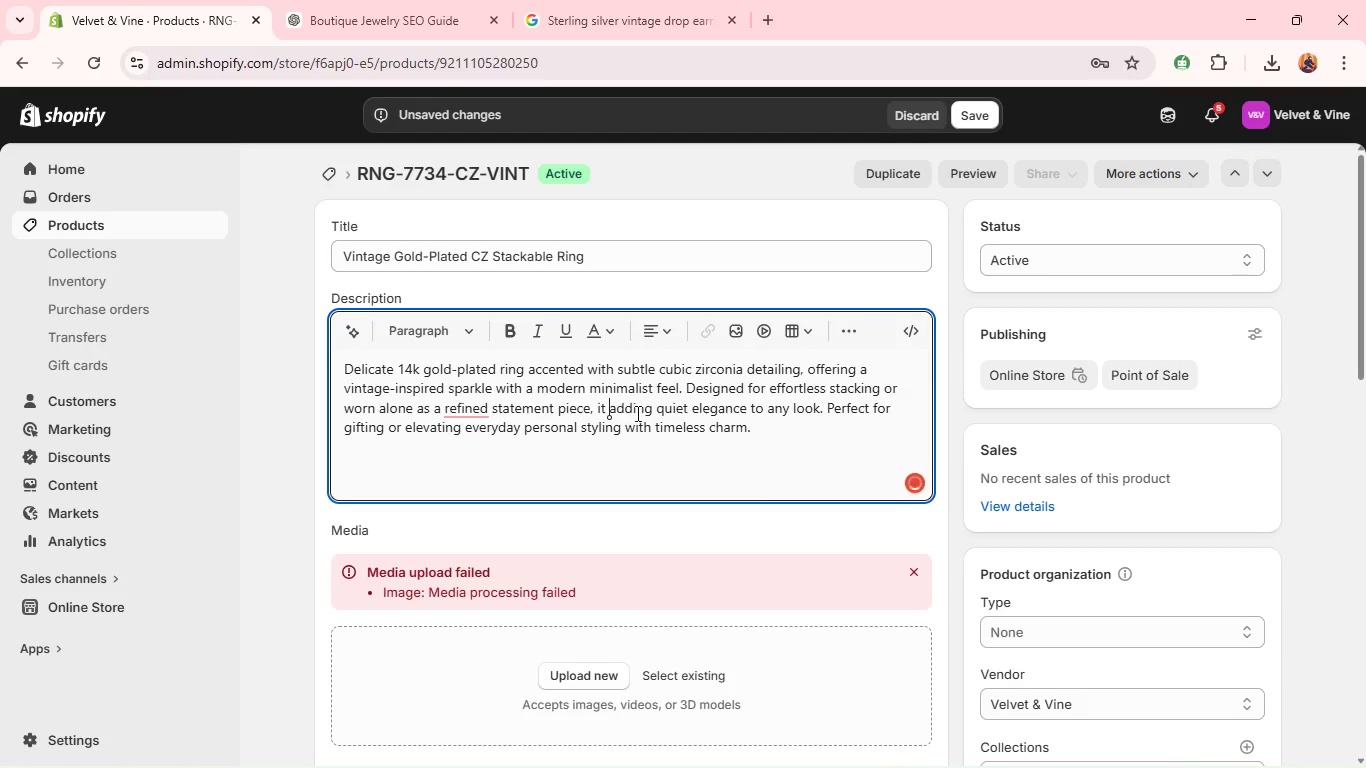 
left_click([650, 414])
 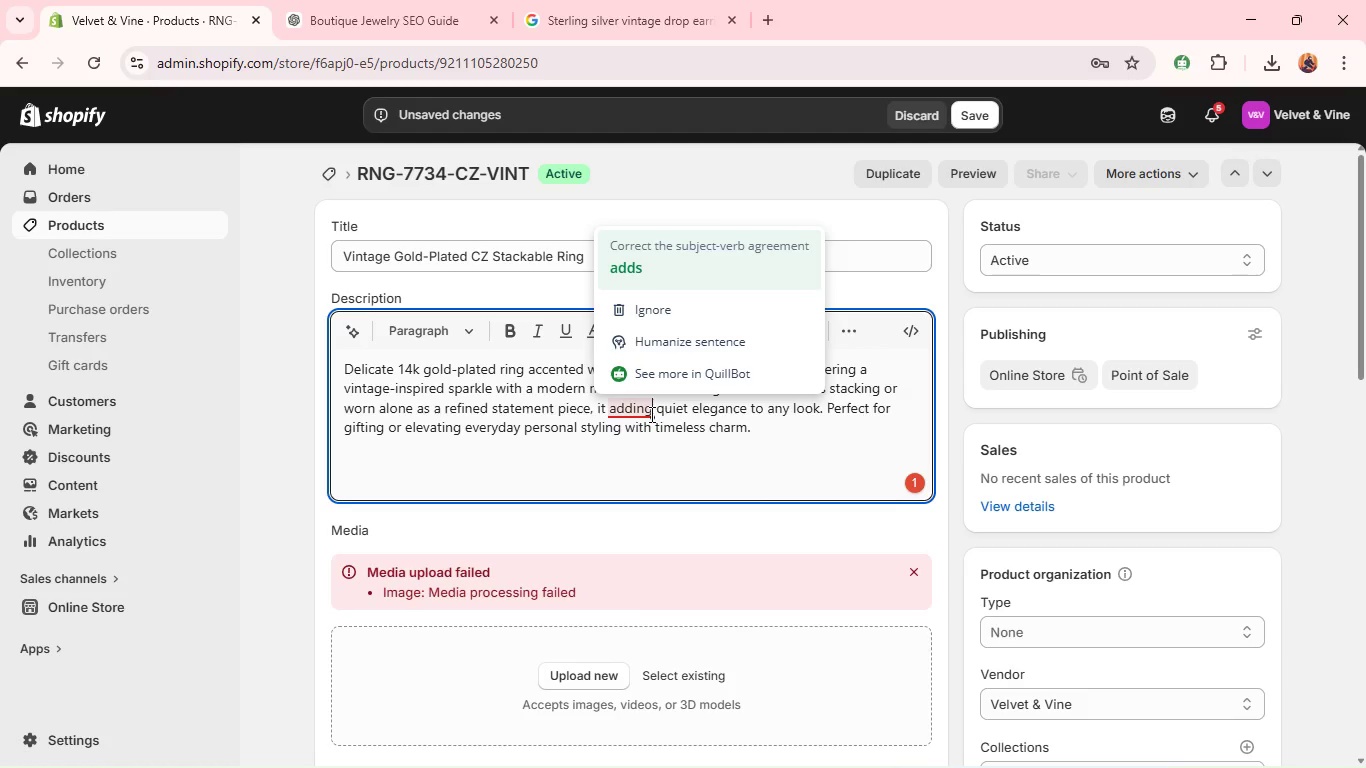 
key(Backspace)
key(Backspace)
key(Backspace)
key(Backspace)
type(s)
key(Backspace)
type(ds)
 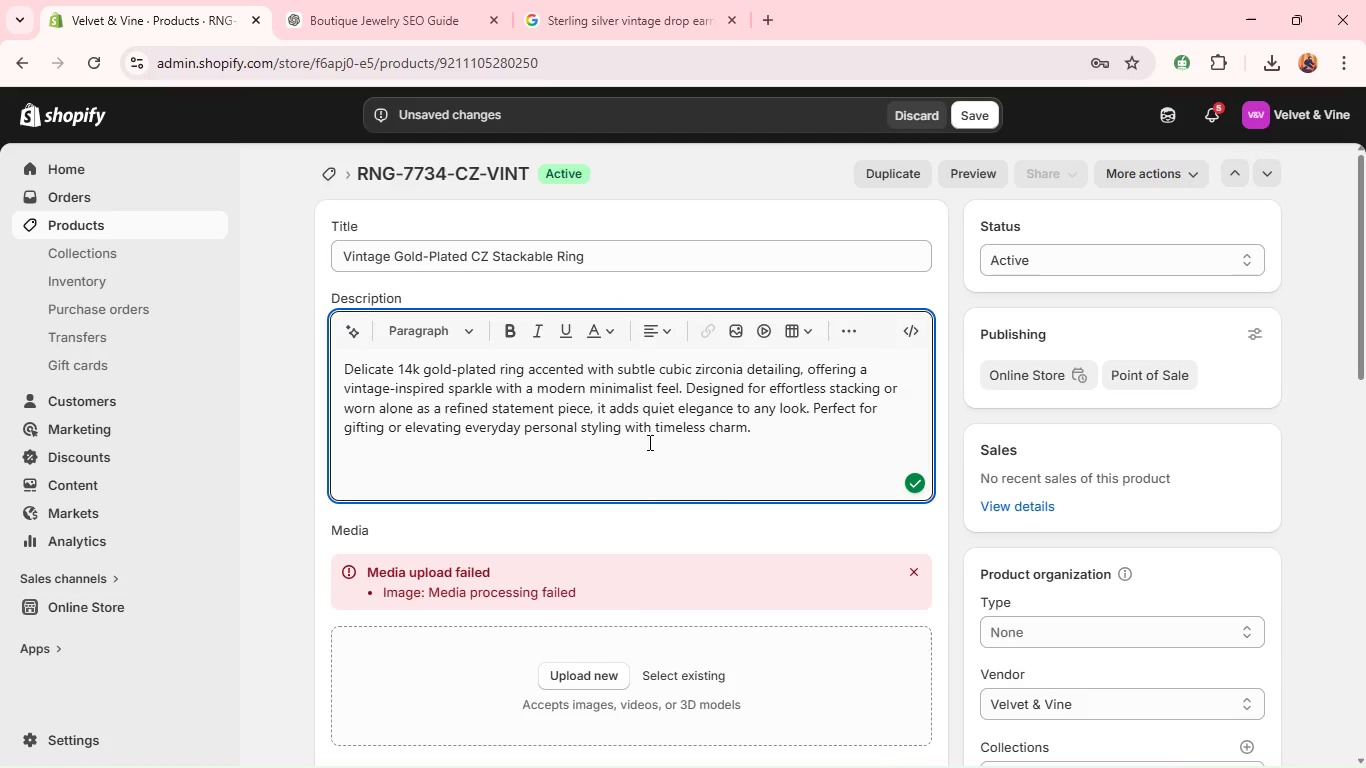 
left_click([649, 442])
 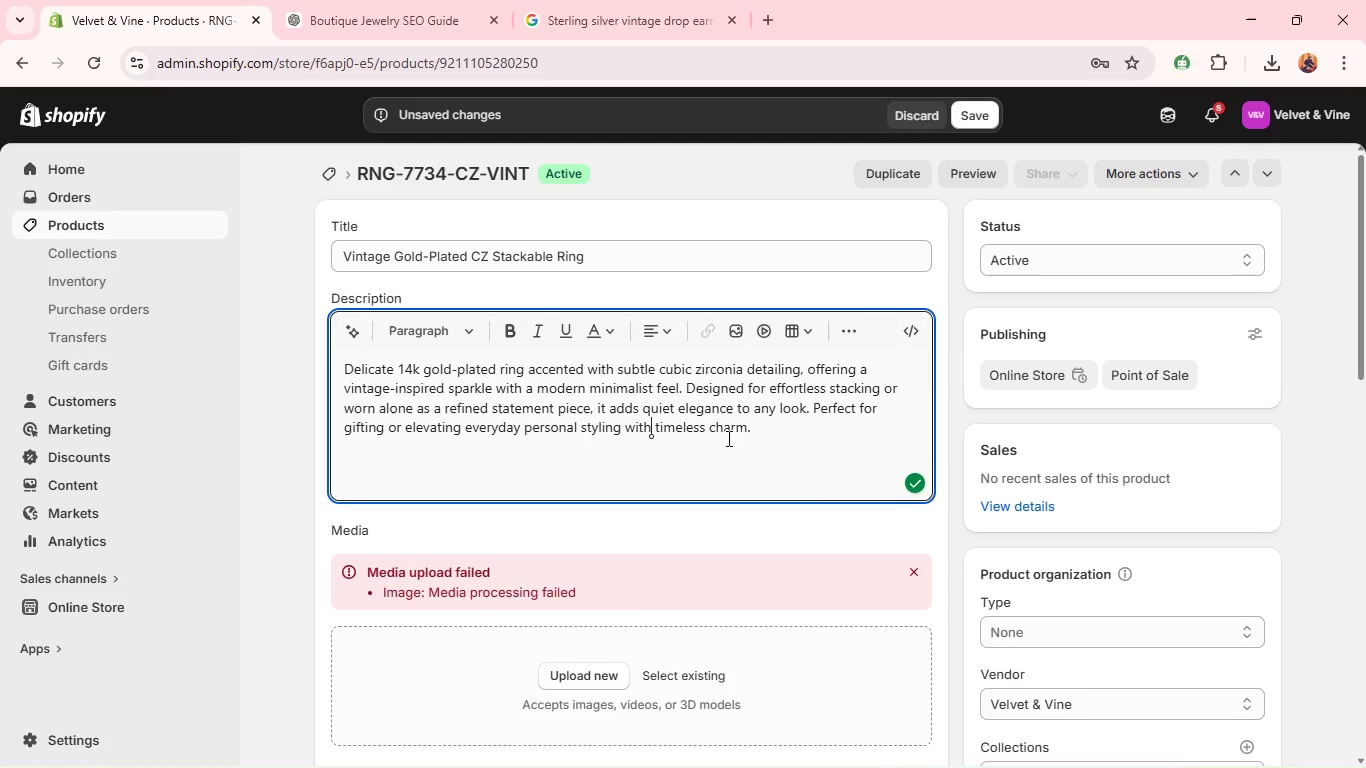 
left_click([761, 442])
 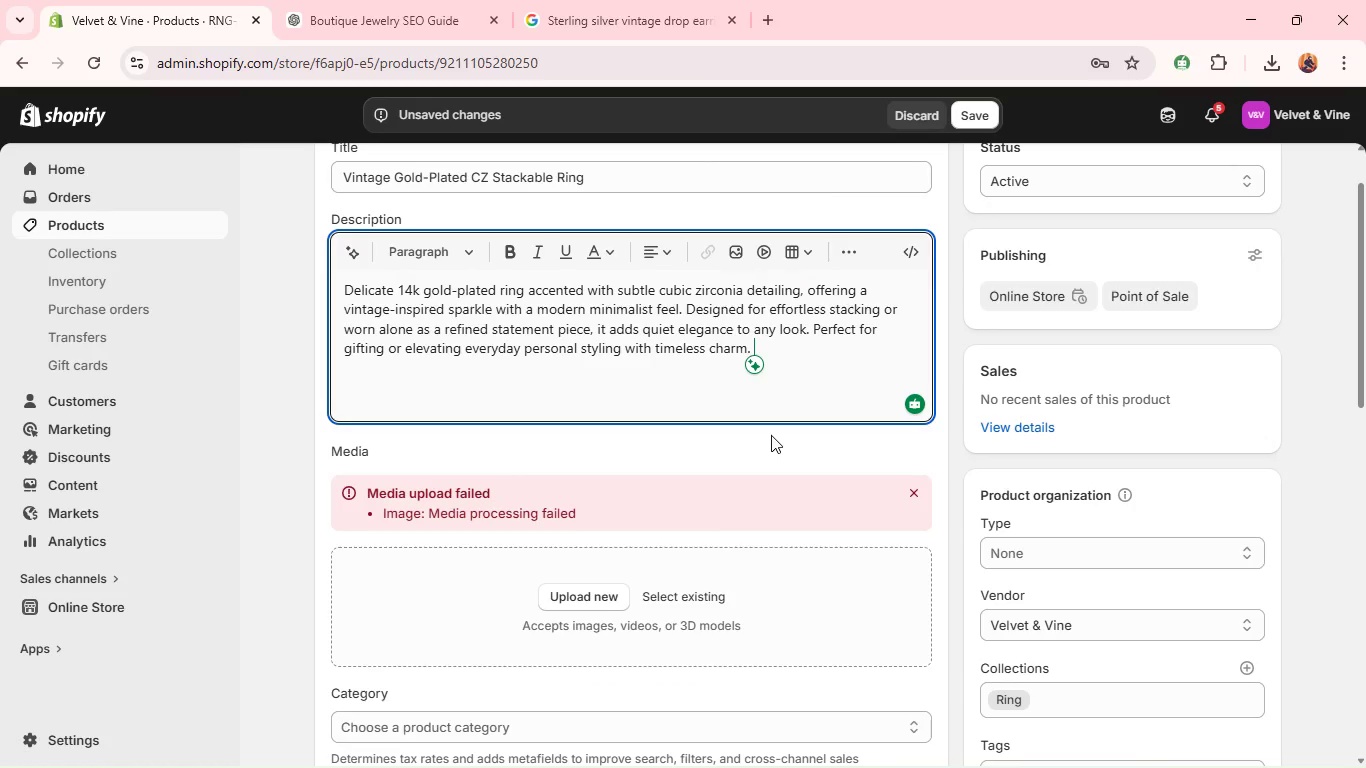 
left_click([922, 490])
 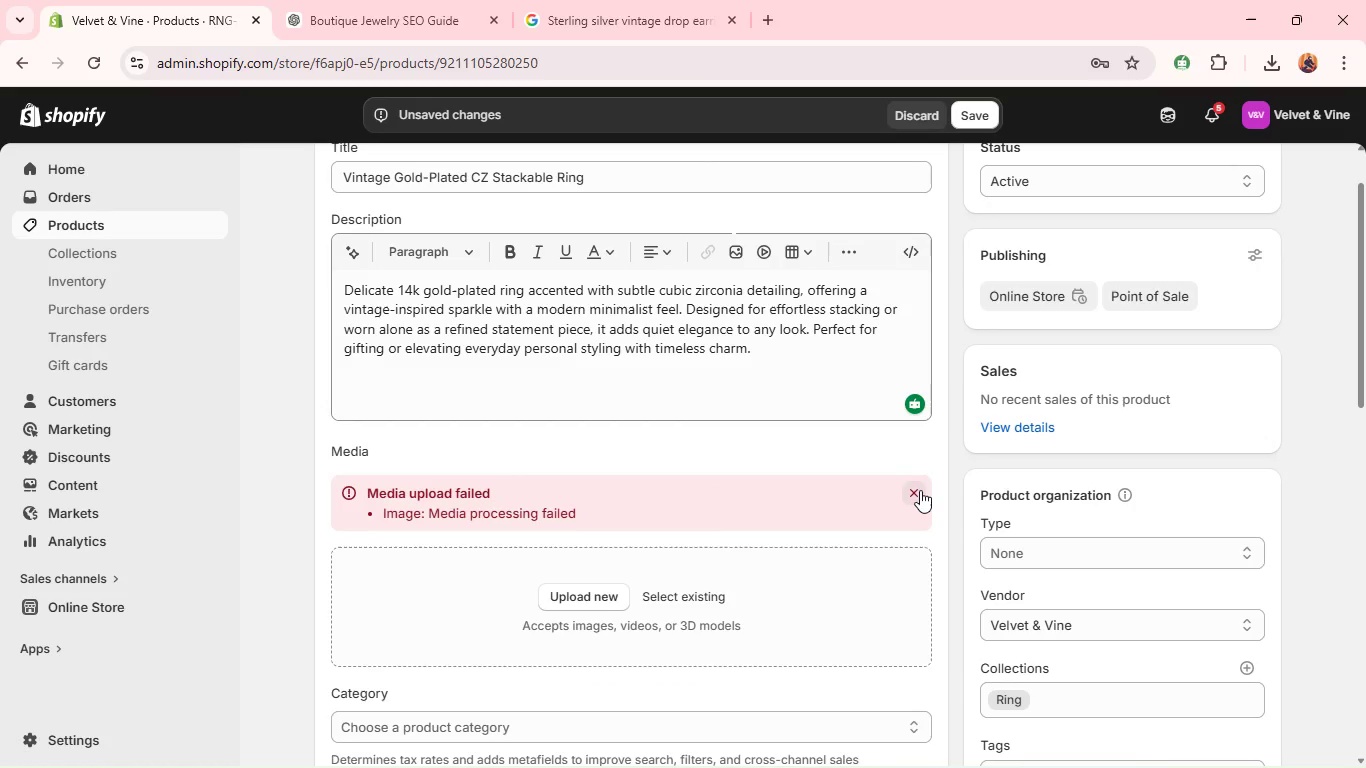 
left_click([910, 490])
 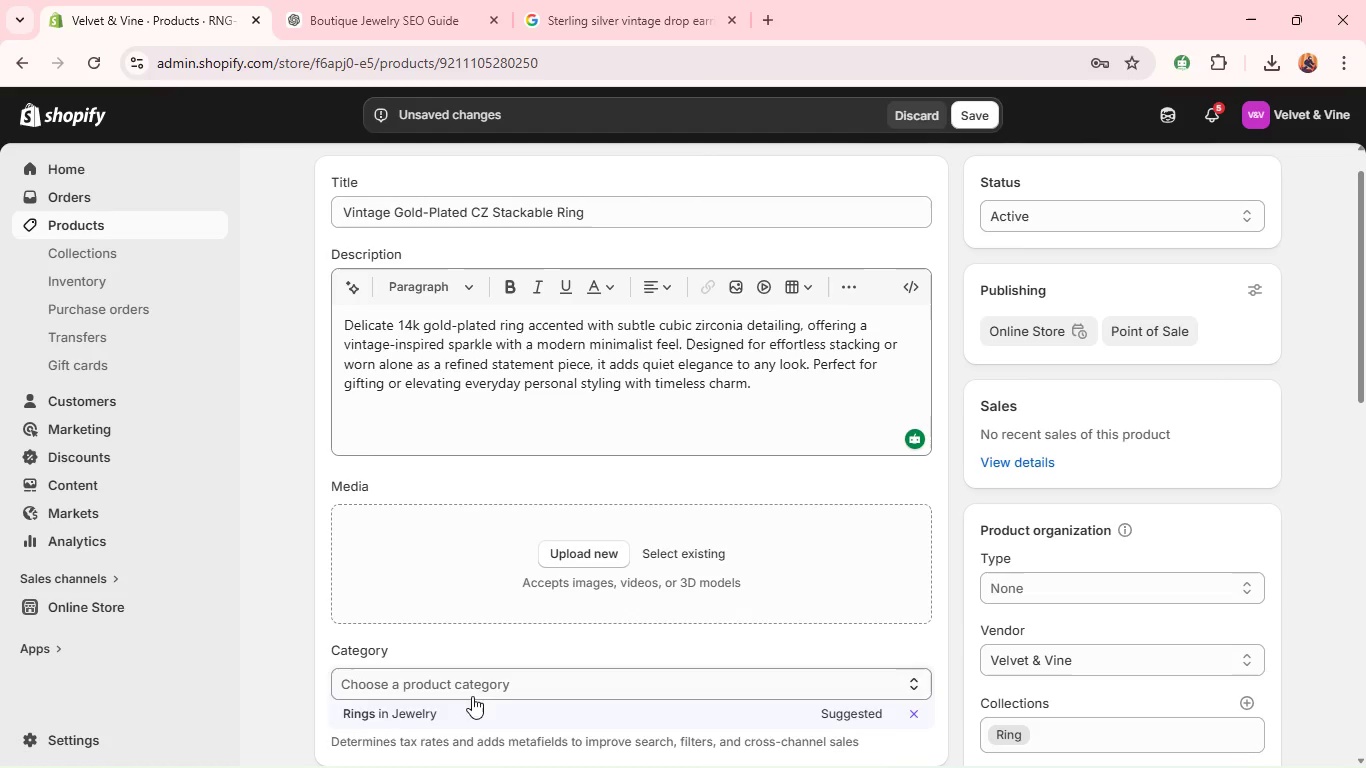 
left_click([421, 713])
 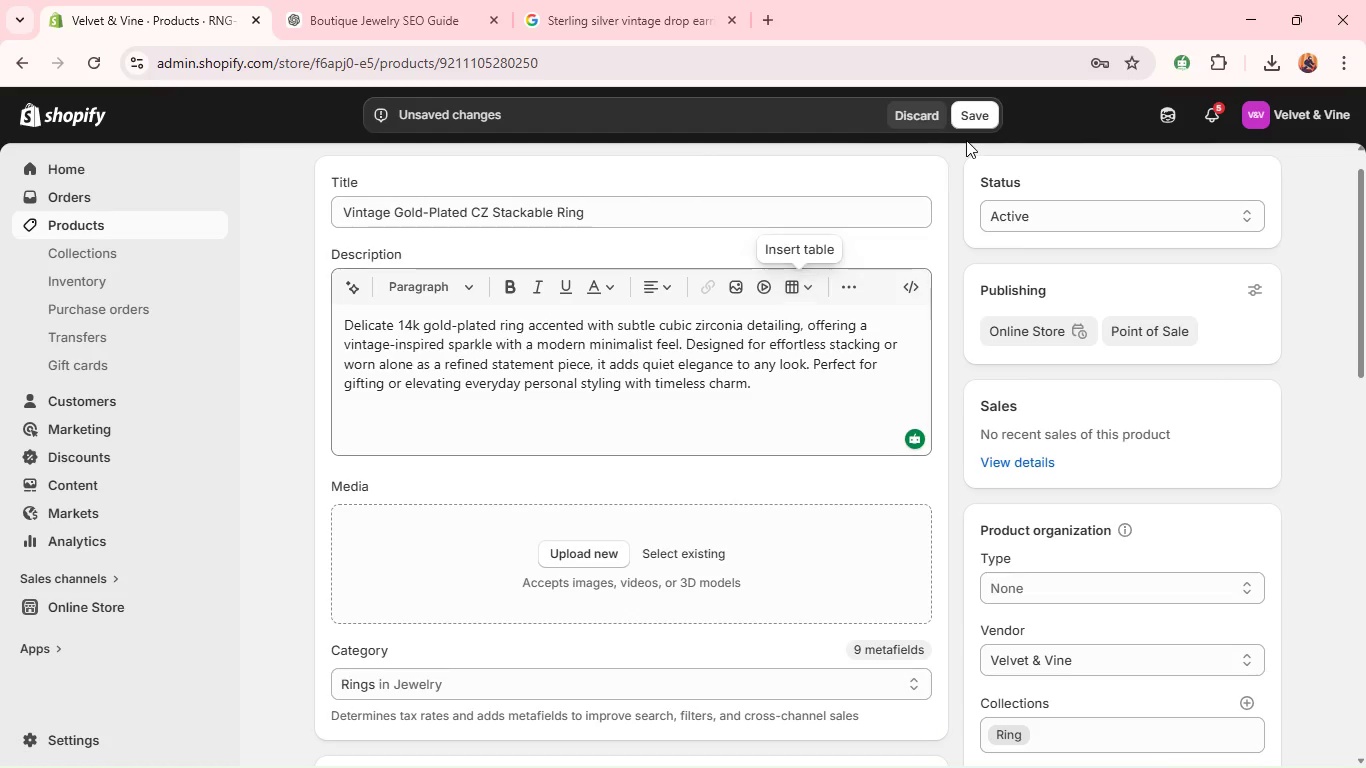 
left_click([969, 111])
 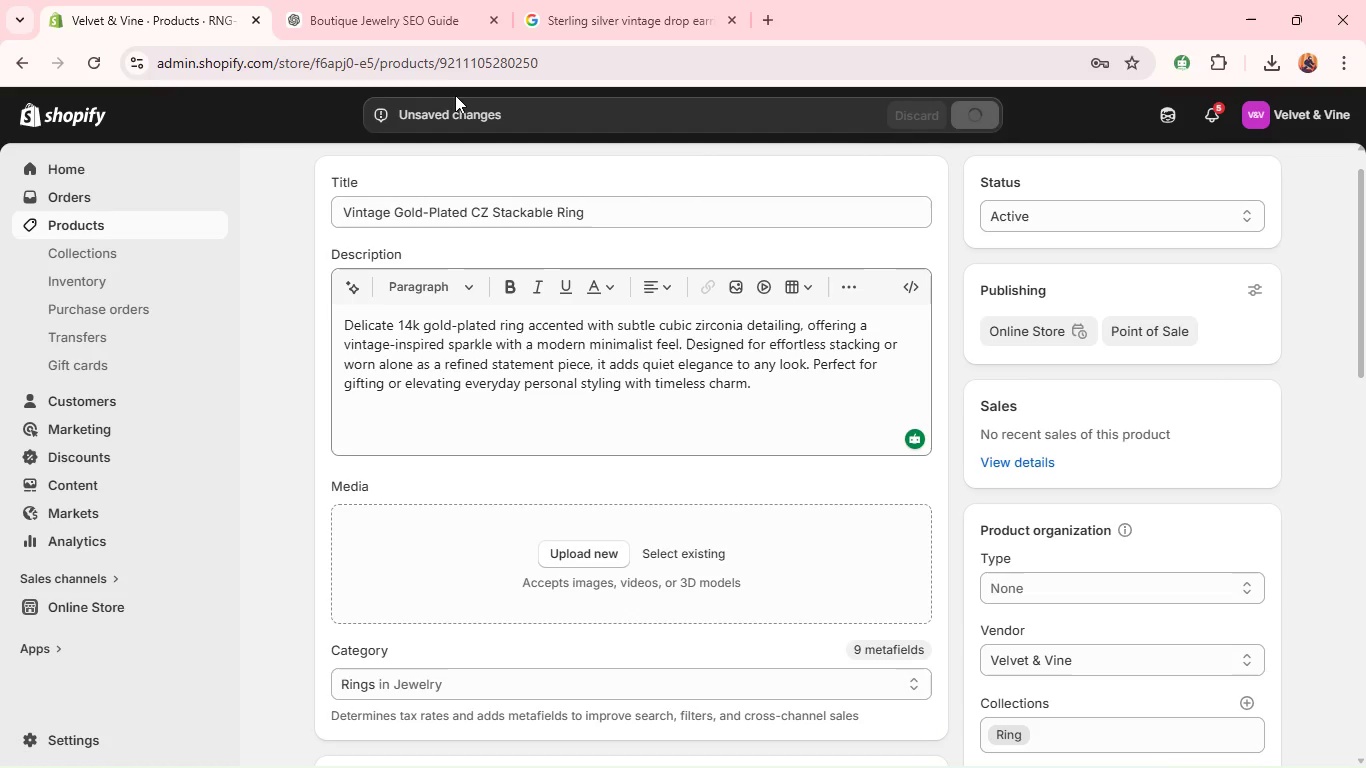 
left_click([401, 16])
 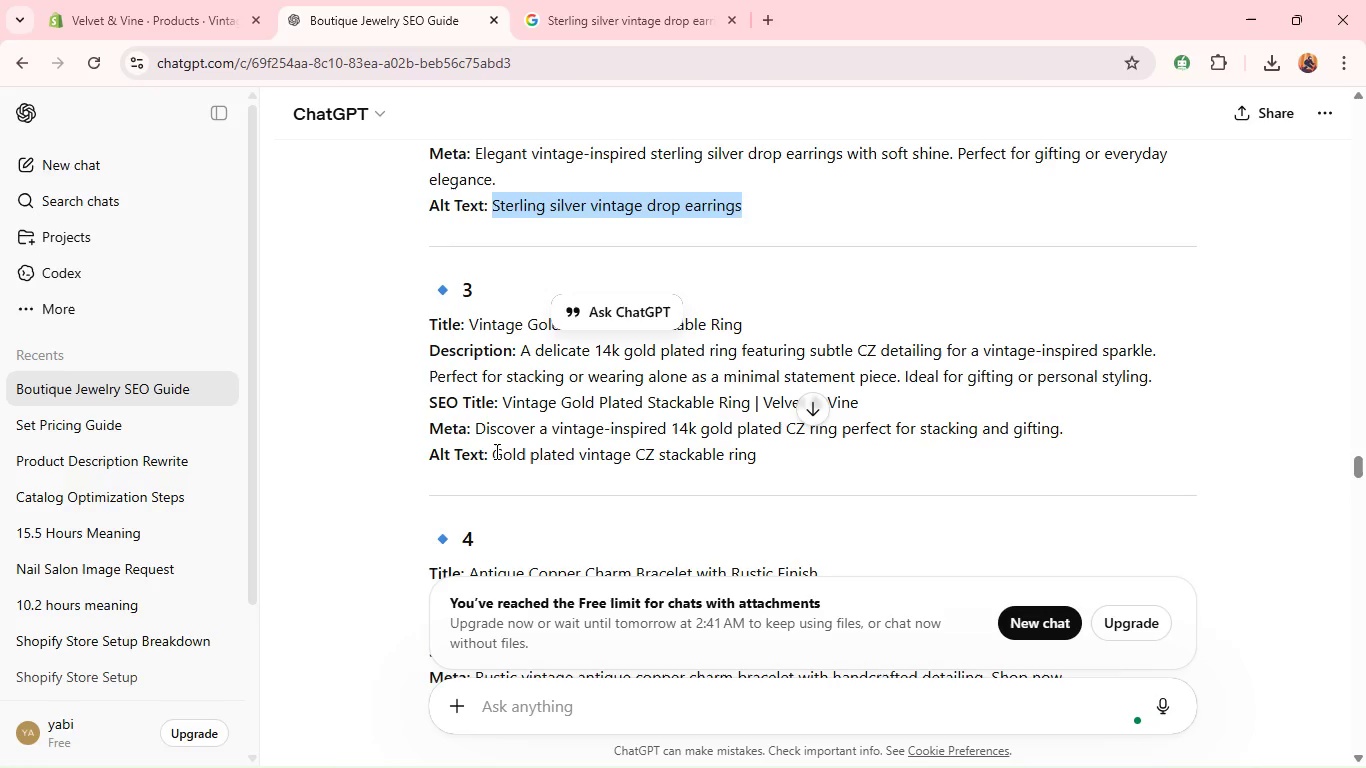 
left_click_drag(start_coordinate=[494, 448], to_coordinate=[773, 462])
 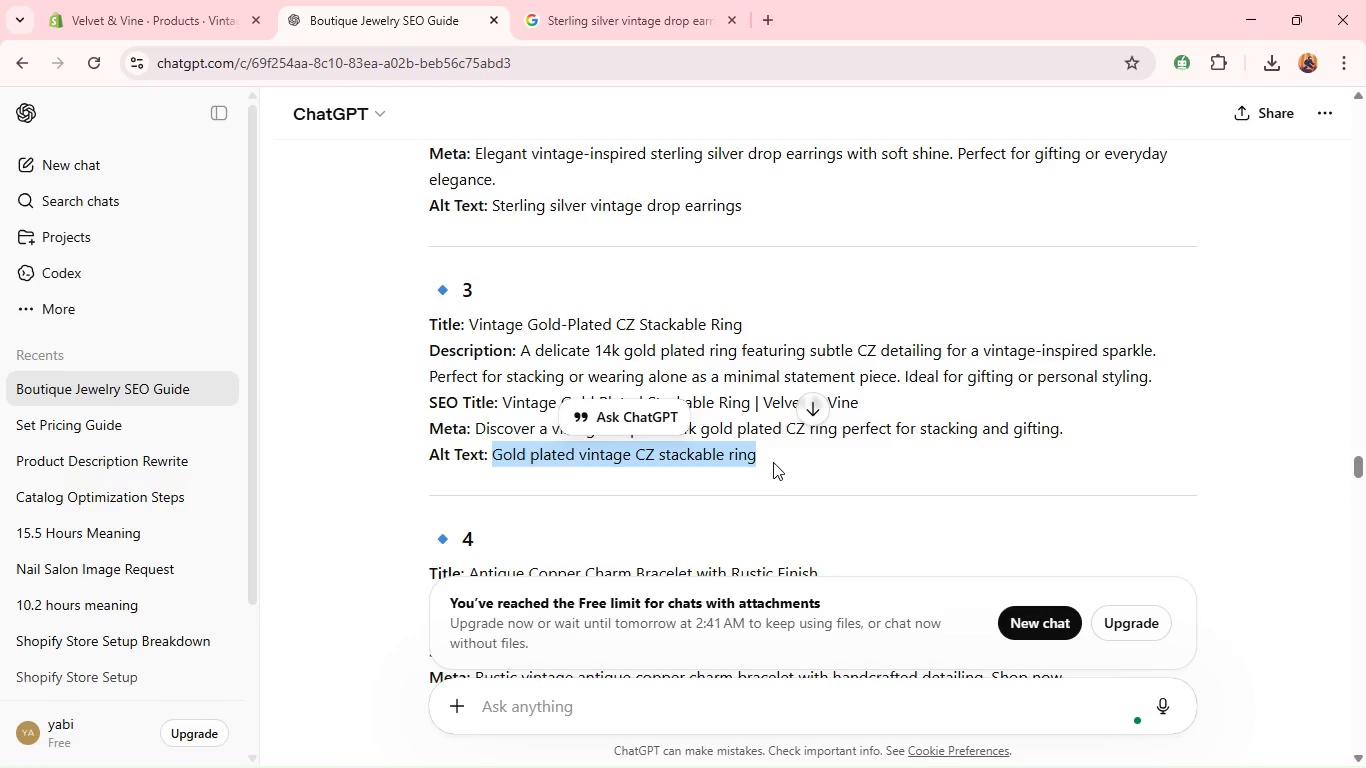 
key(Control+C)
 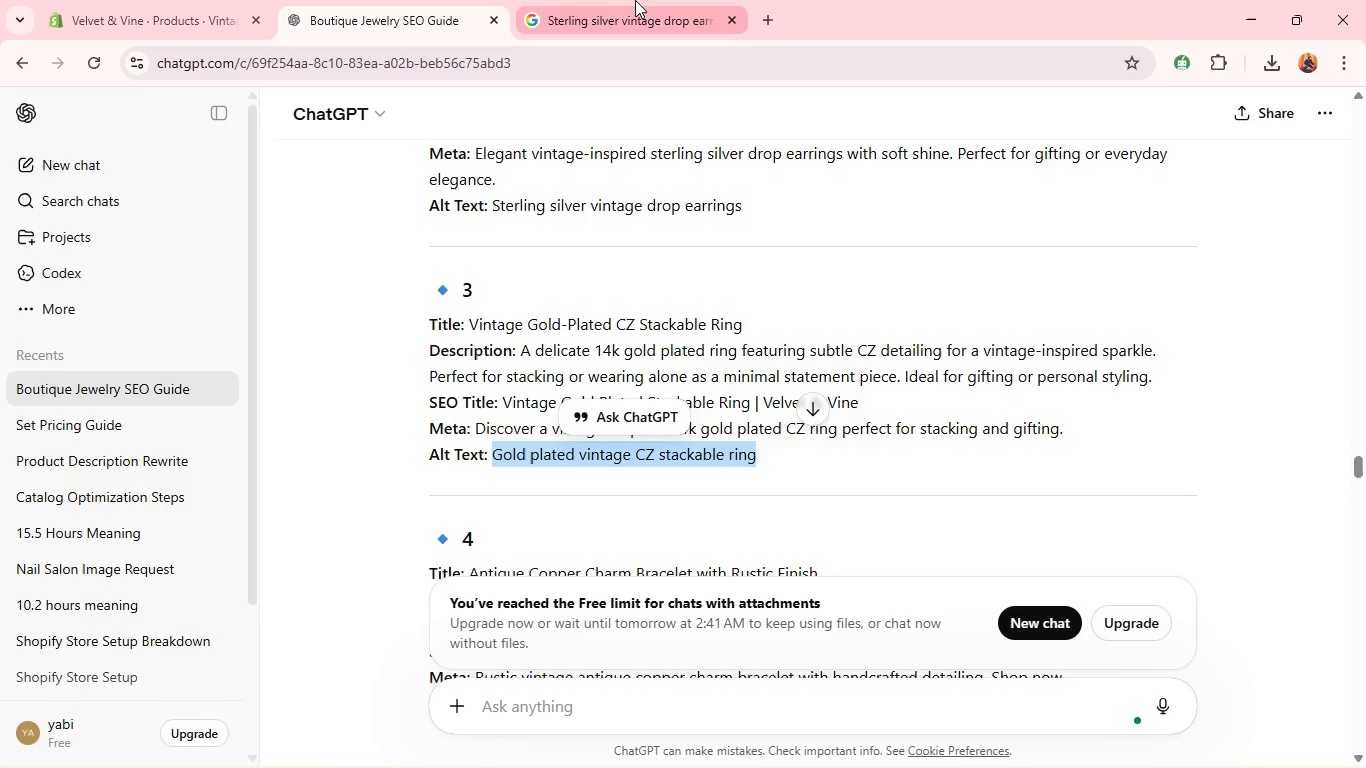 
left_click([635, 1])
 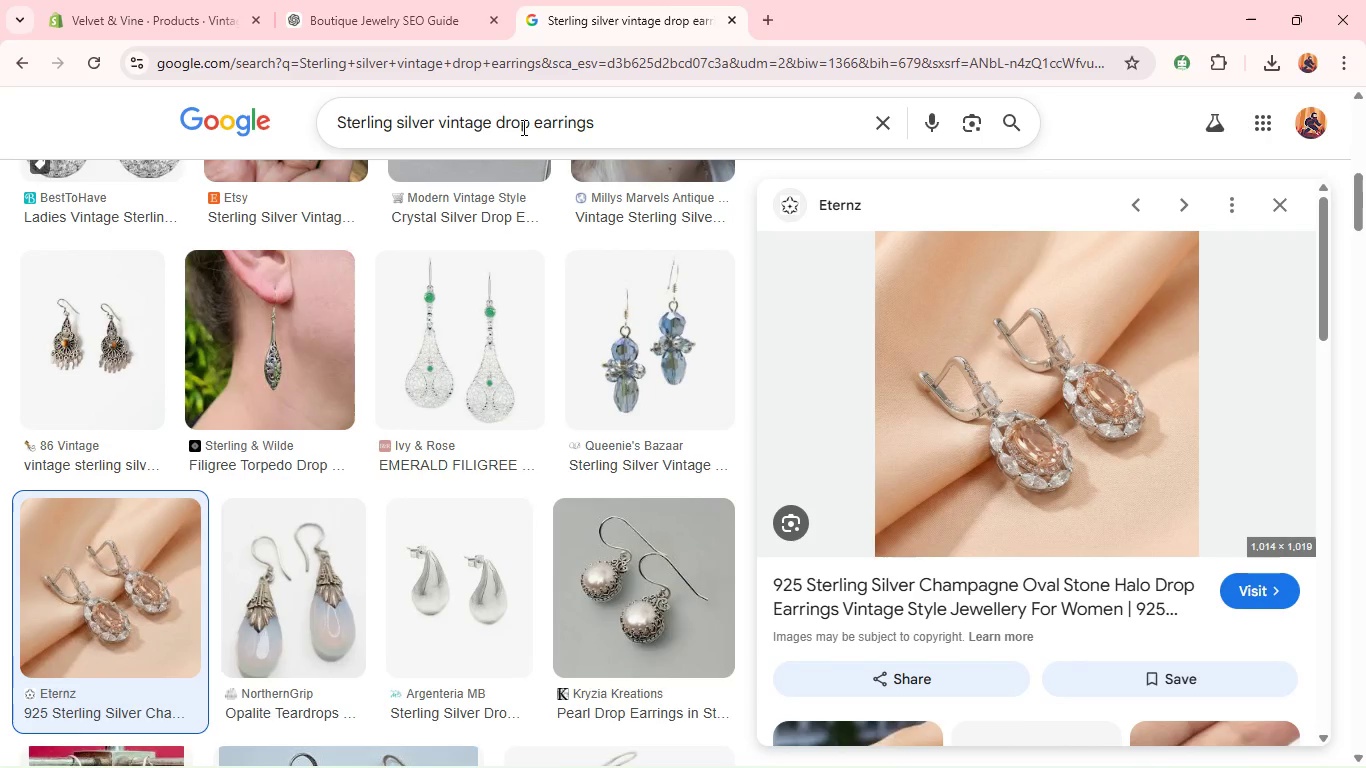 
left_click([521, 128])
 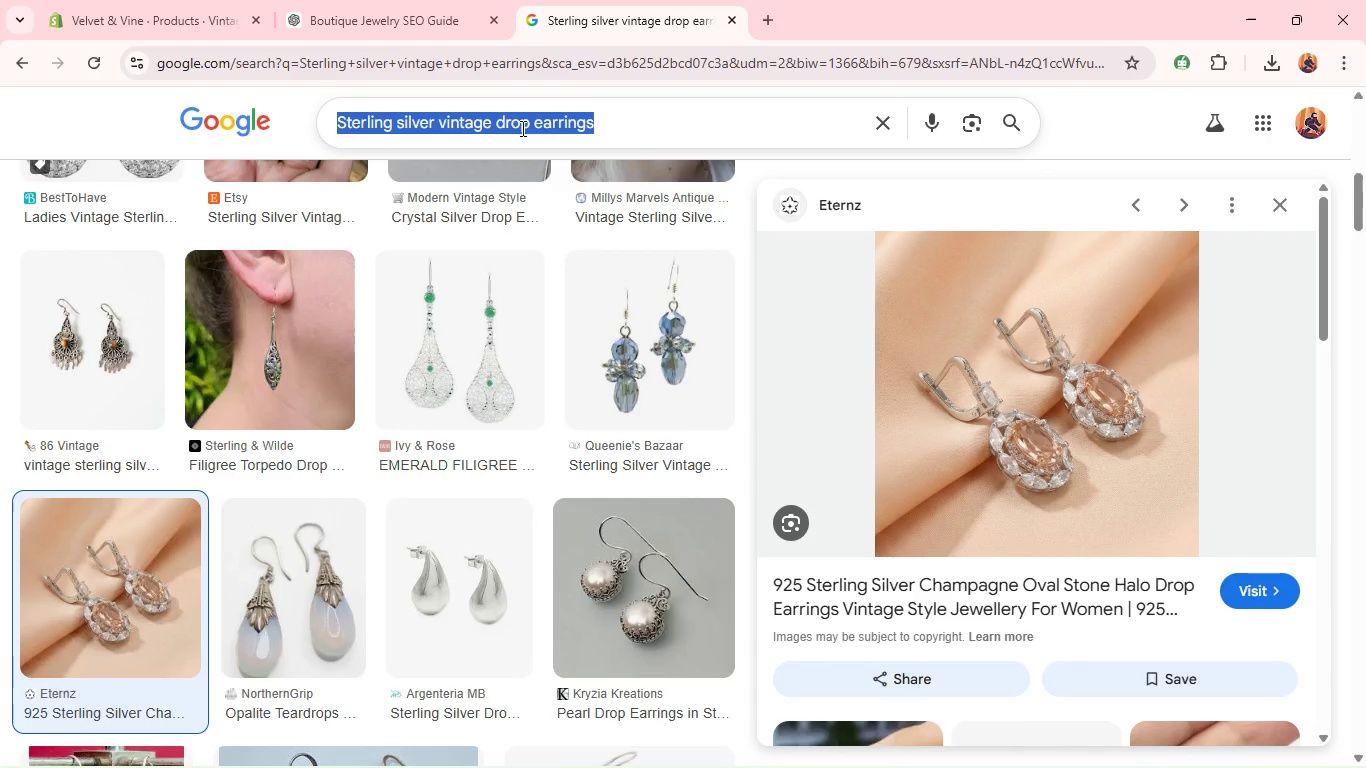 
key(Control+A)
 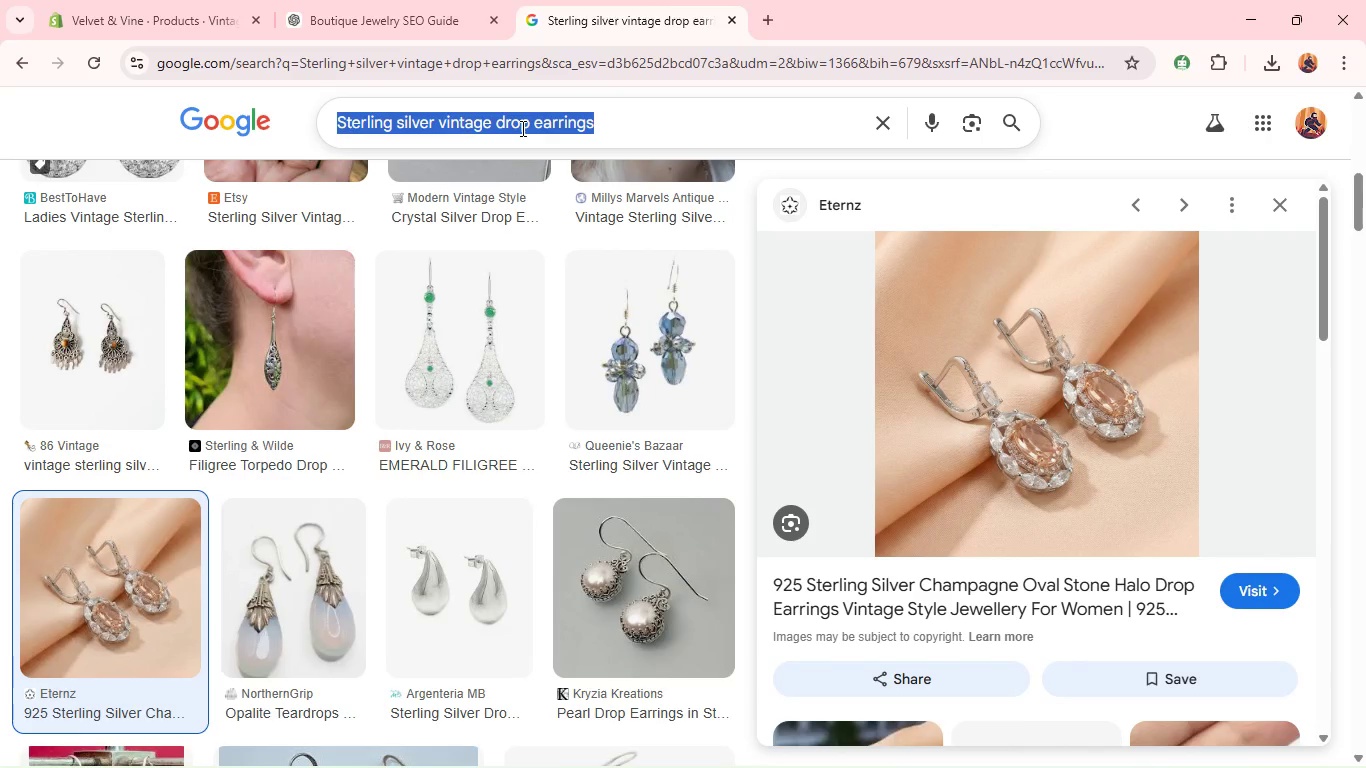 
key(Control+V)
 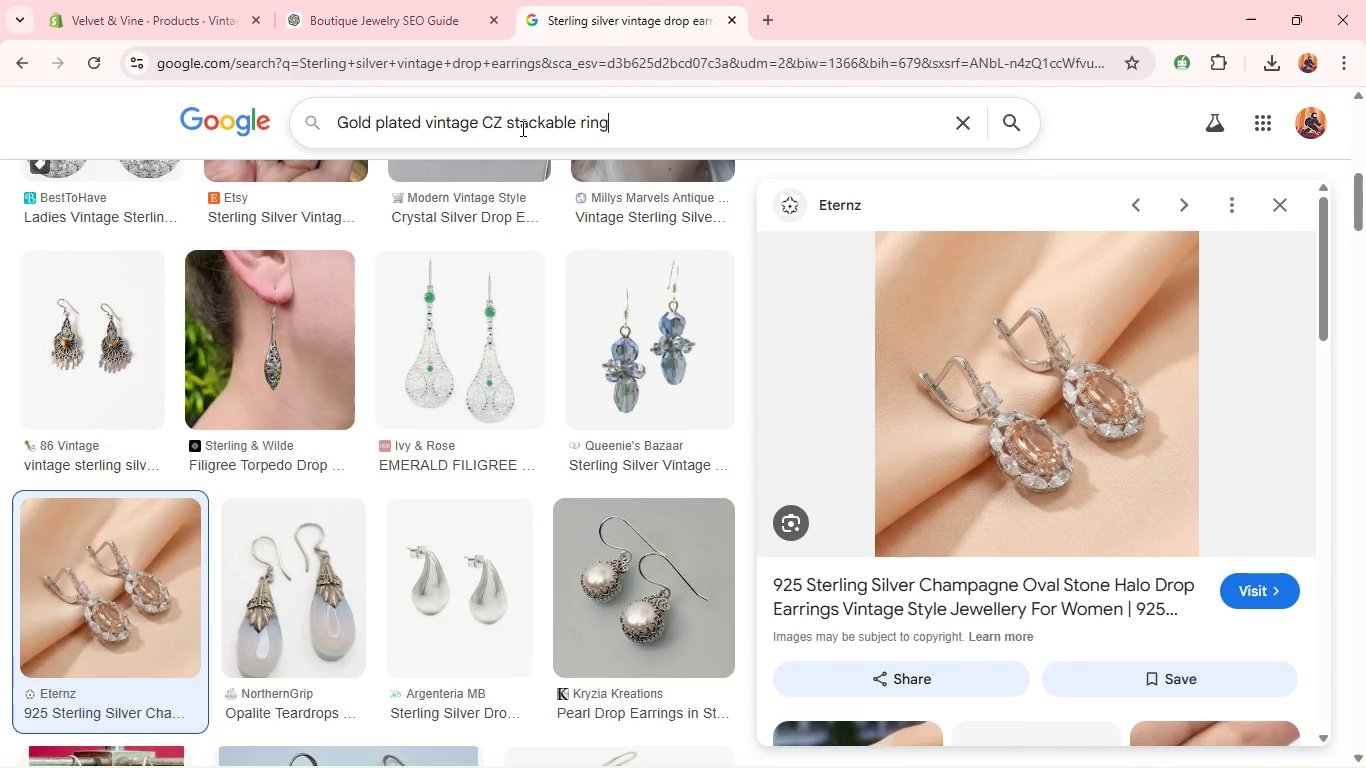 
key(Control+Enter)
 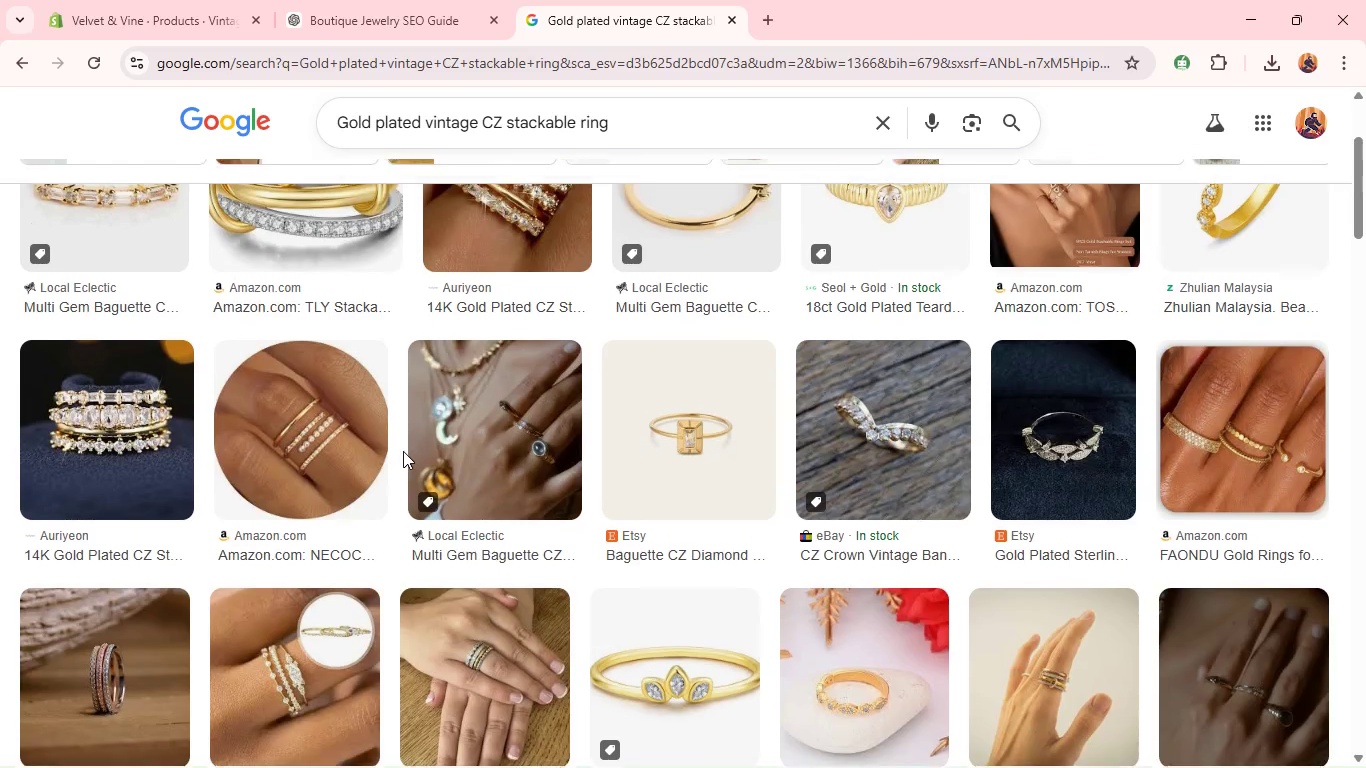 
wait(21.86)
 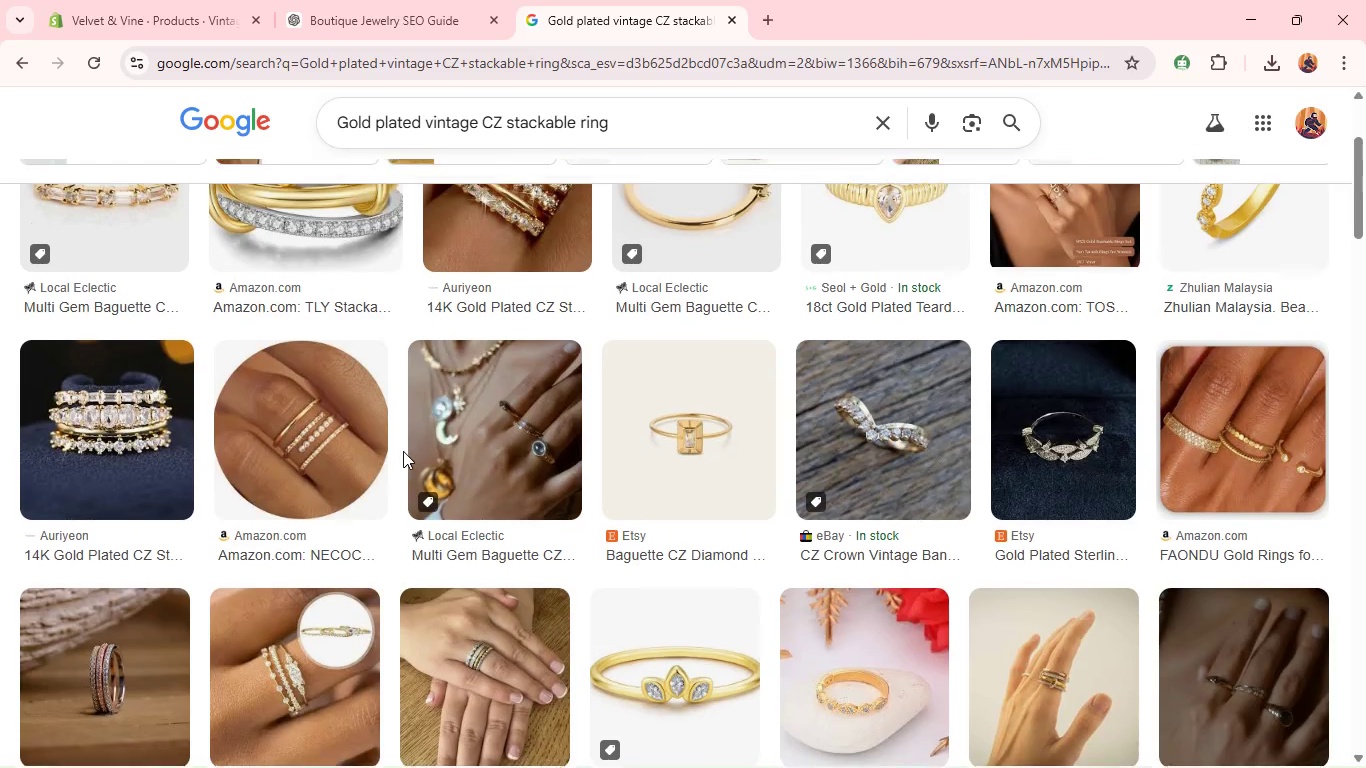 
right_click([676, 281])
 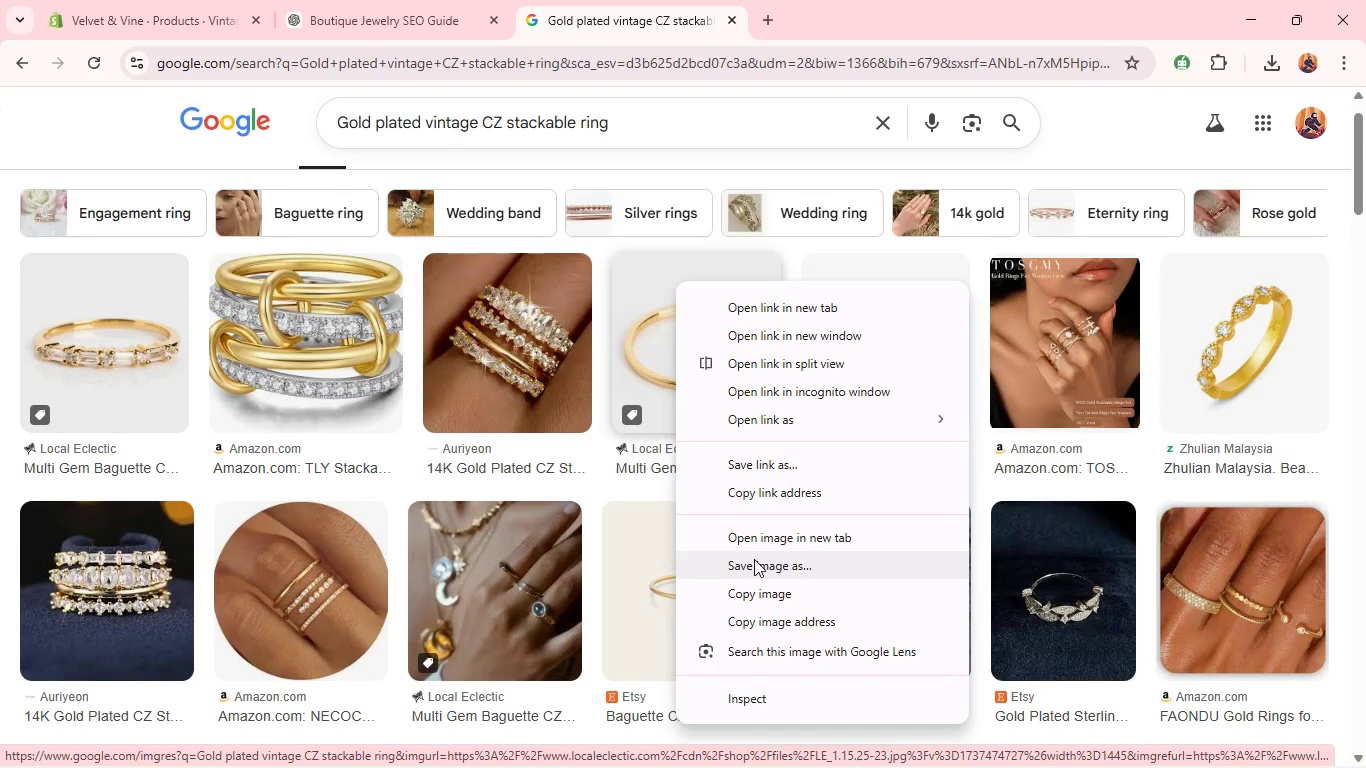 
wait(10.17)
 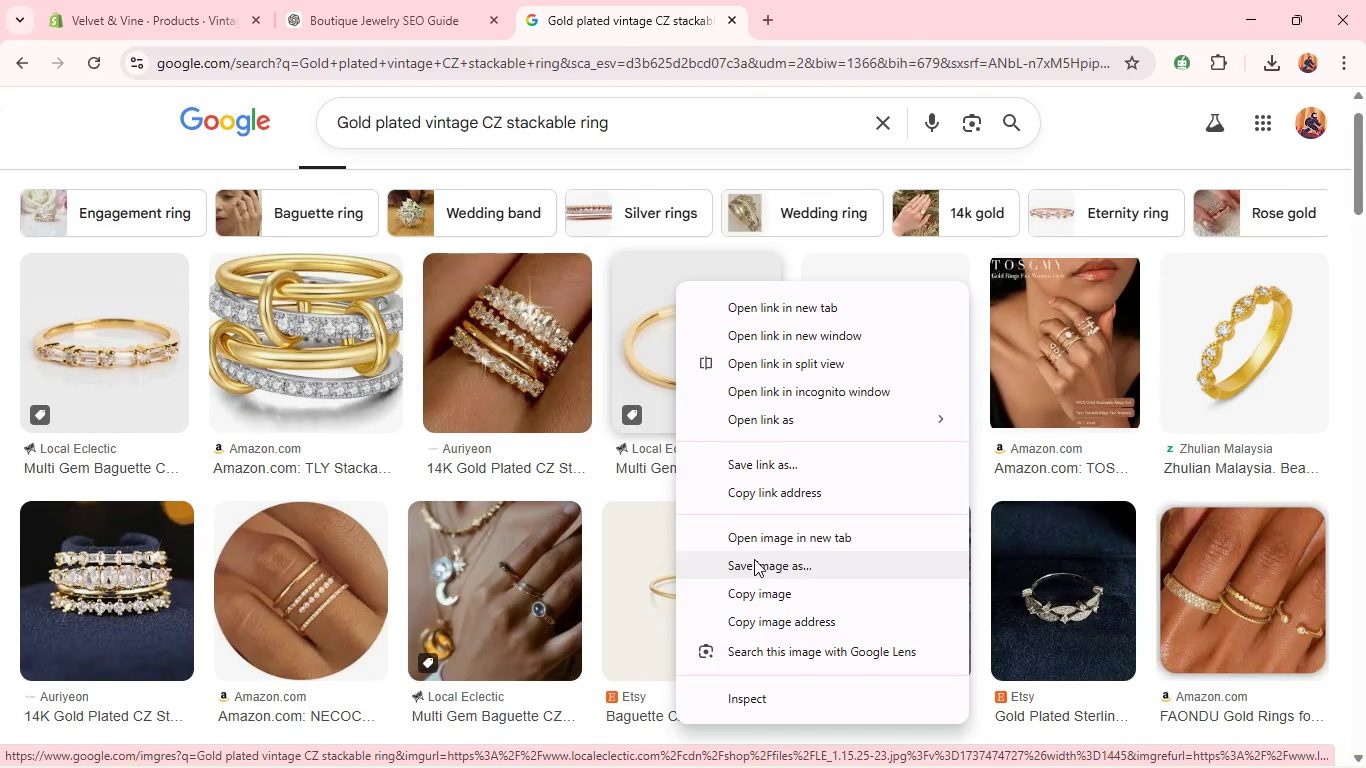 
right_click([474, 316])
 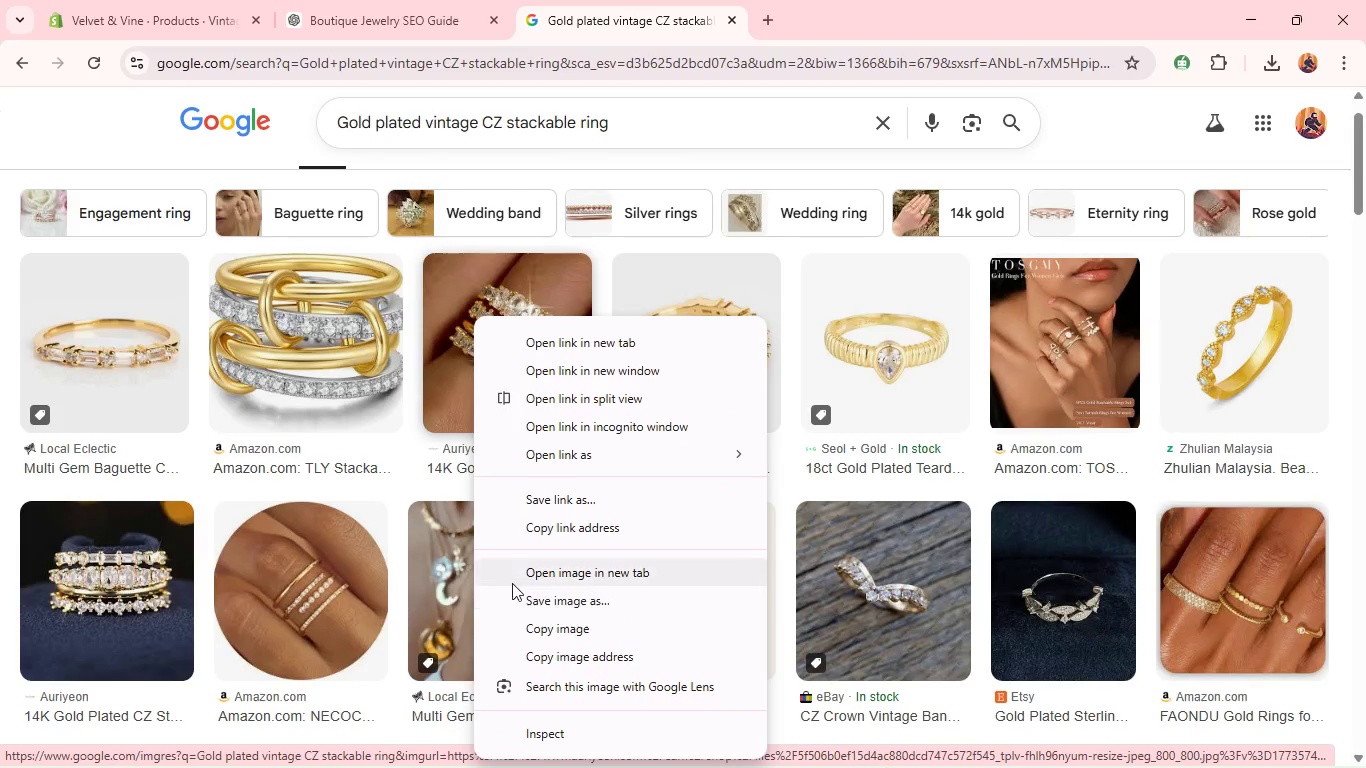 
left_click([521, 596])
 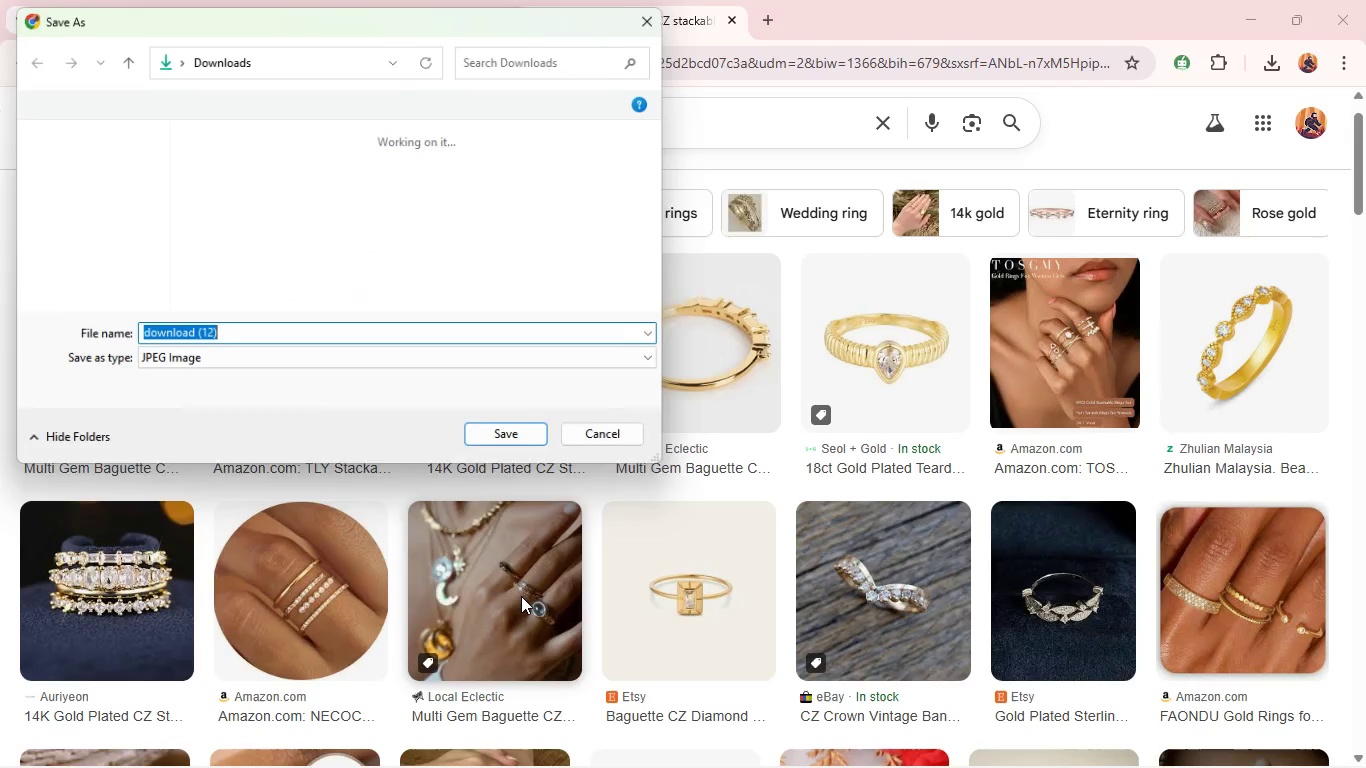 
key(Enter)
 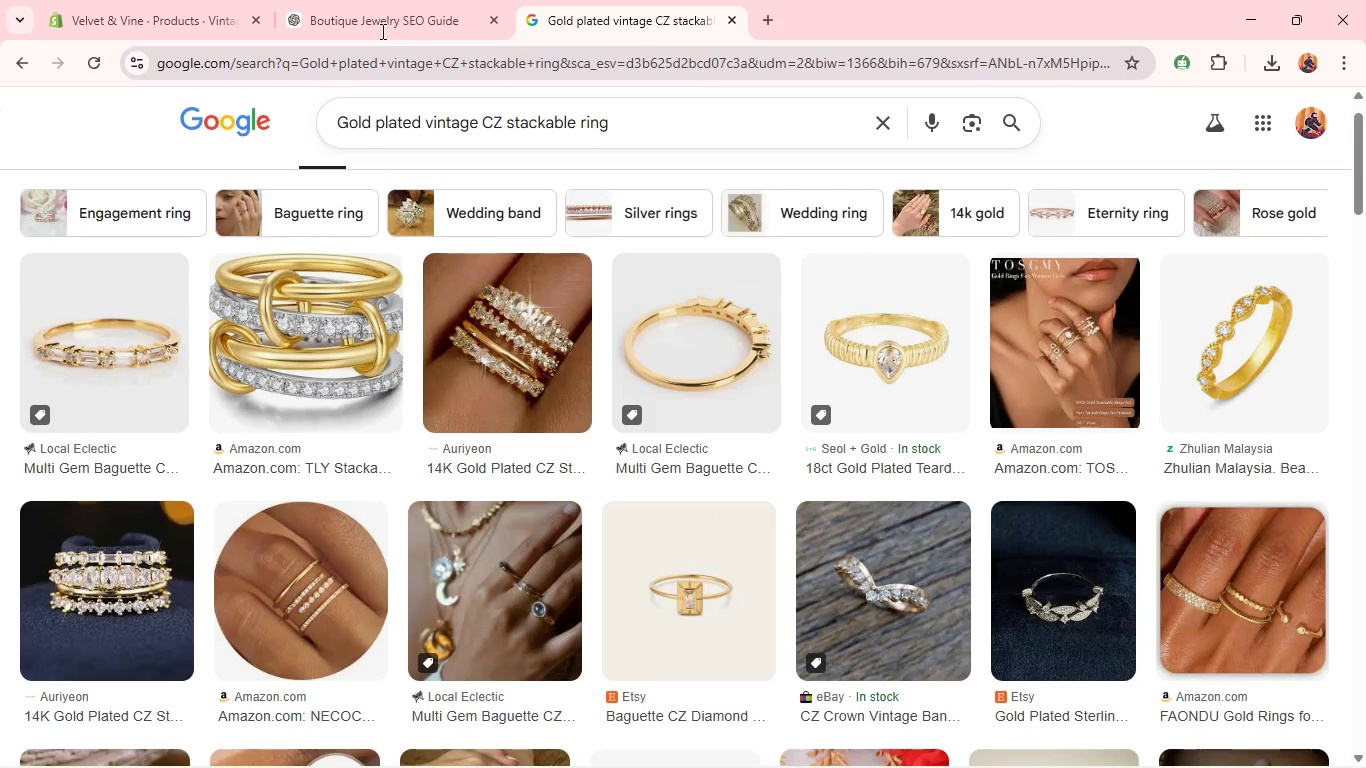 
left_click([122, 0])
 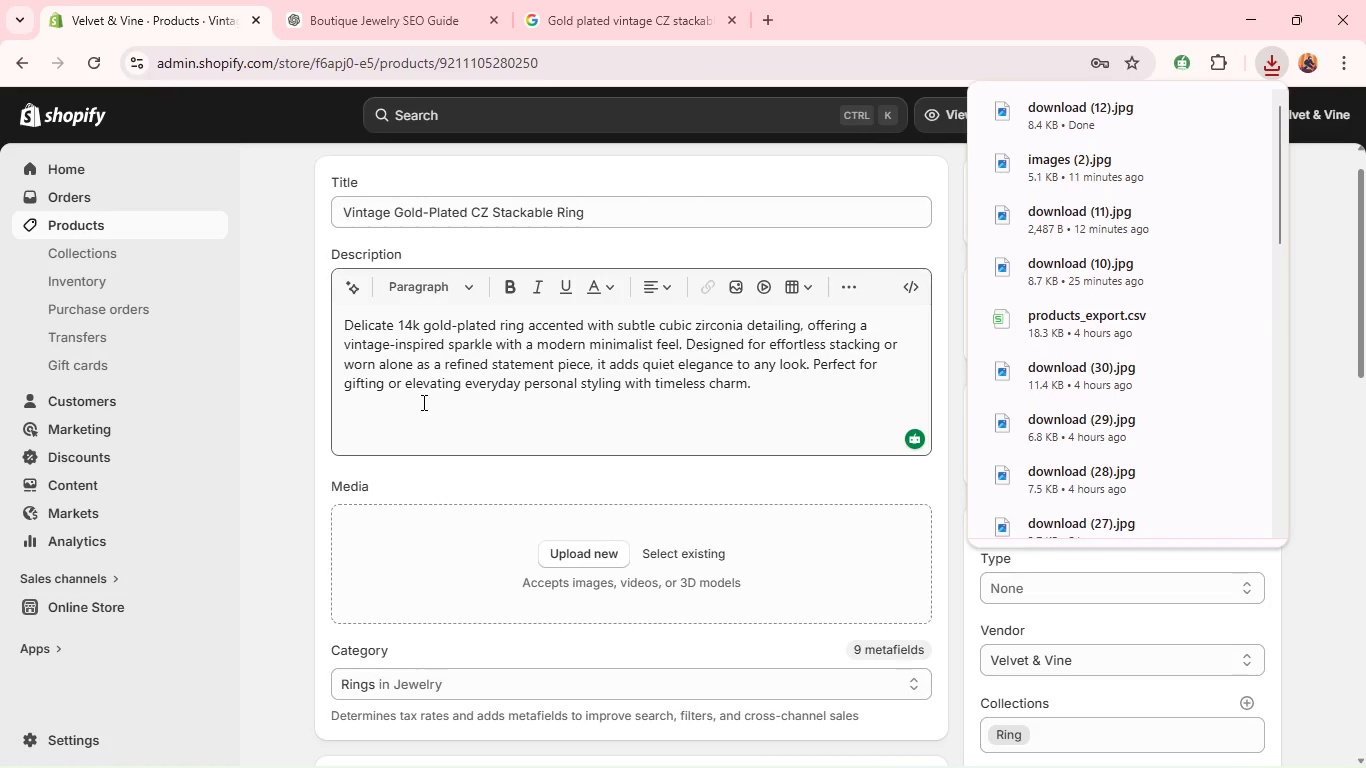 
wait(5.3)
 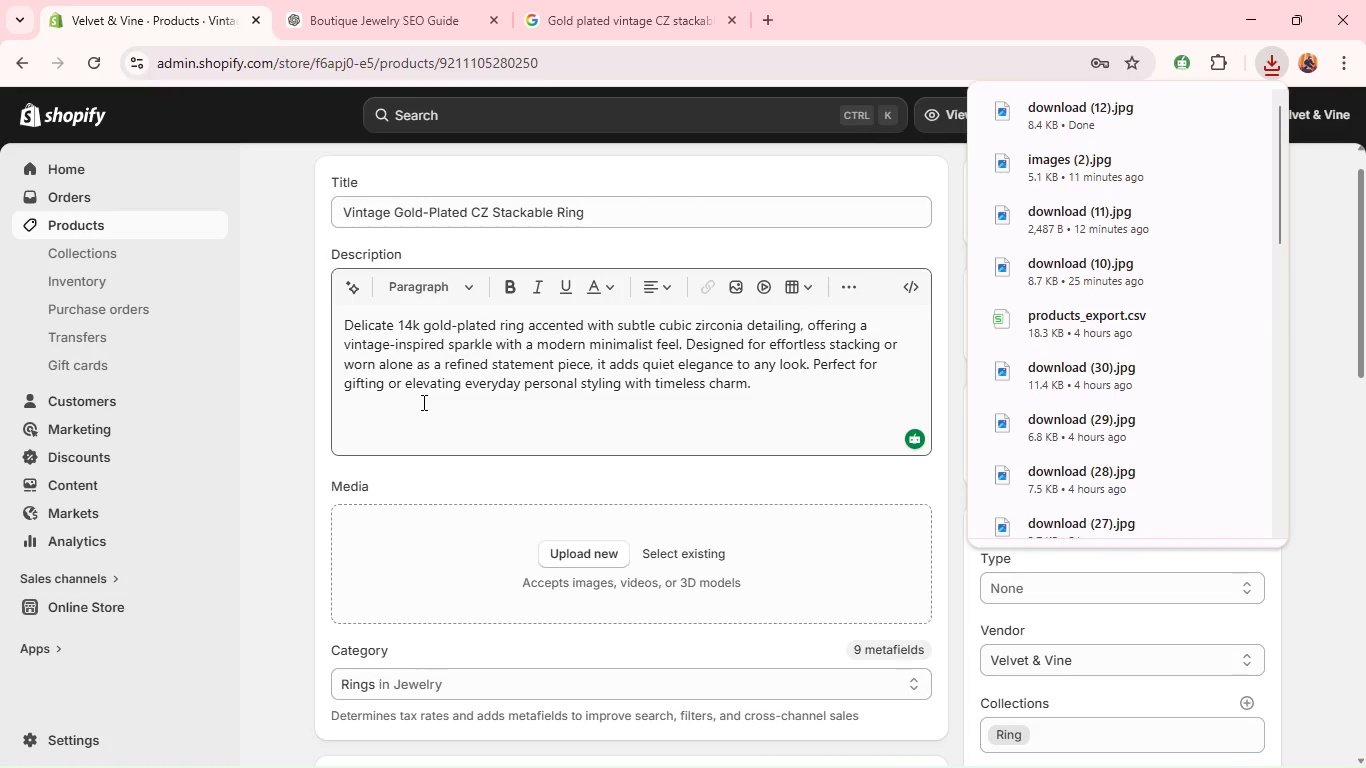 
left_click([594, 543])
 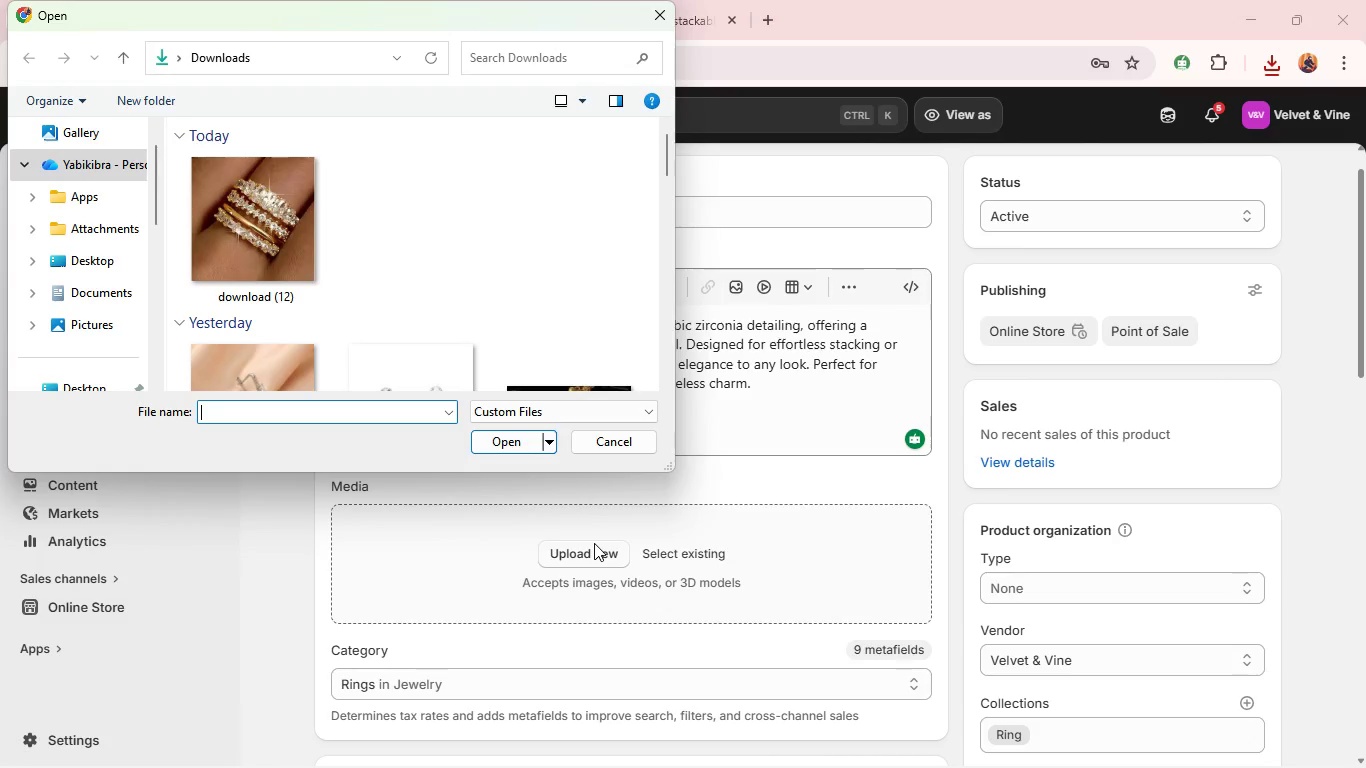 
left_click([260, 237])
 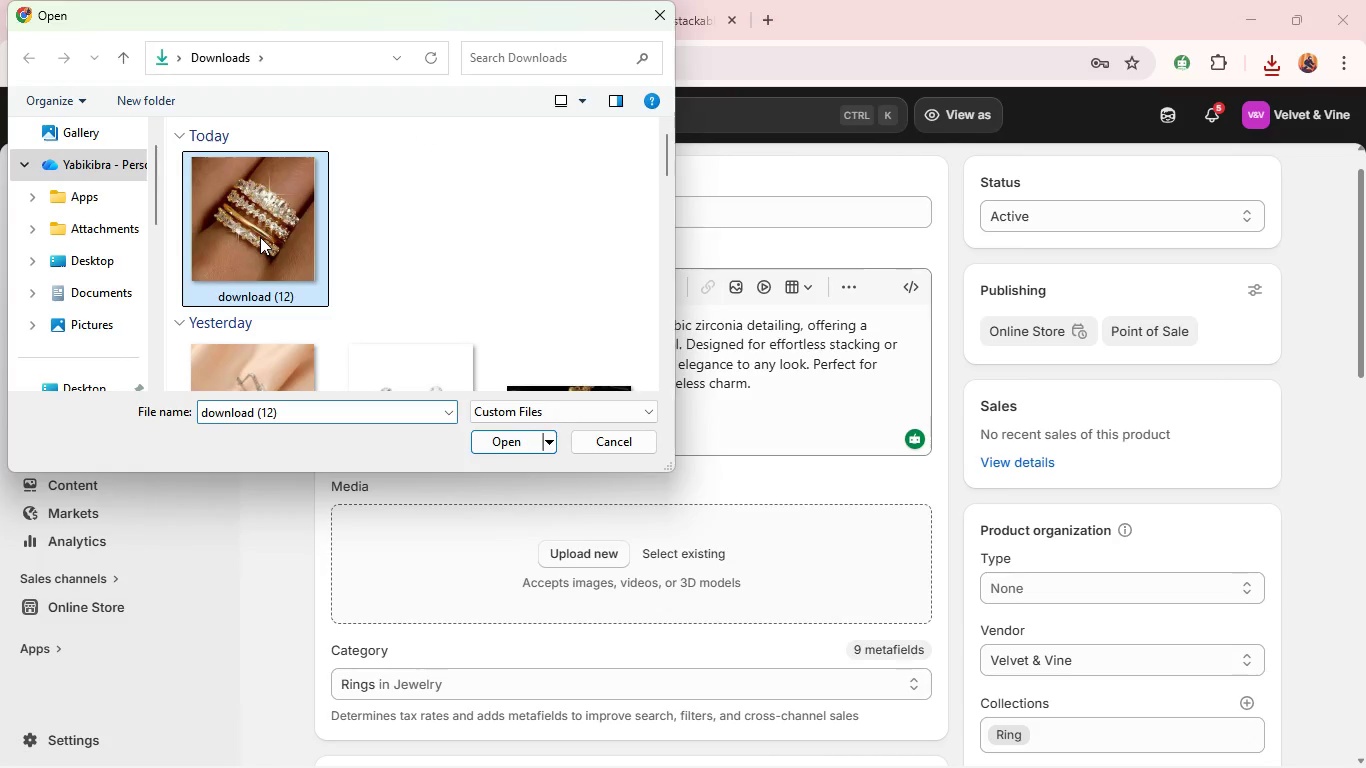 
key(Enter)
 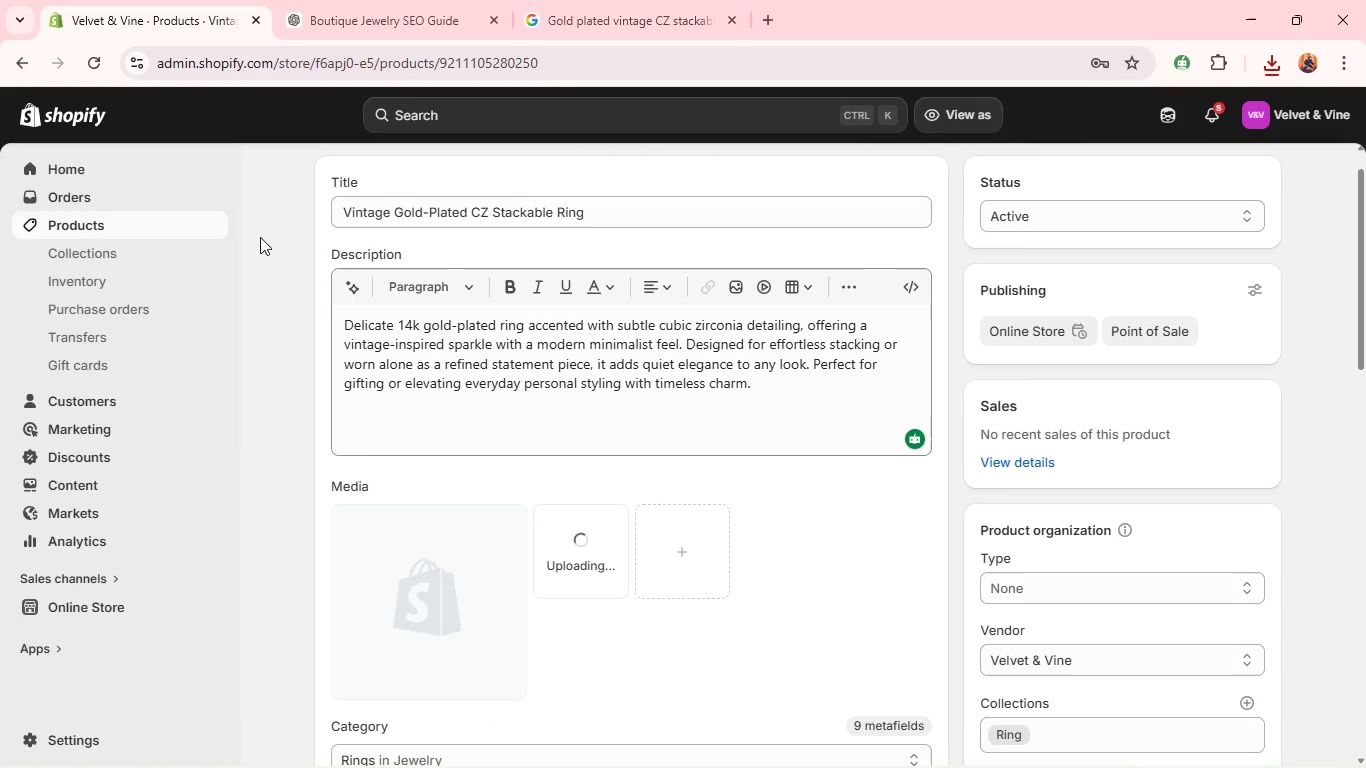 
wait(8.26)
 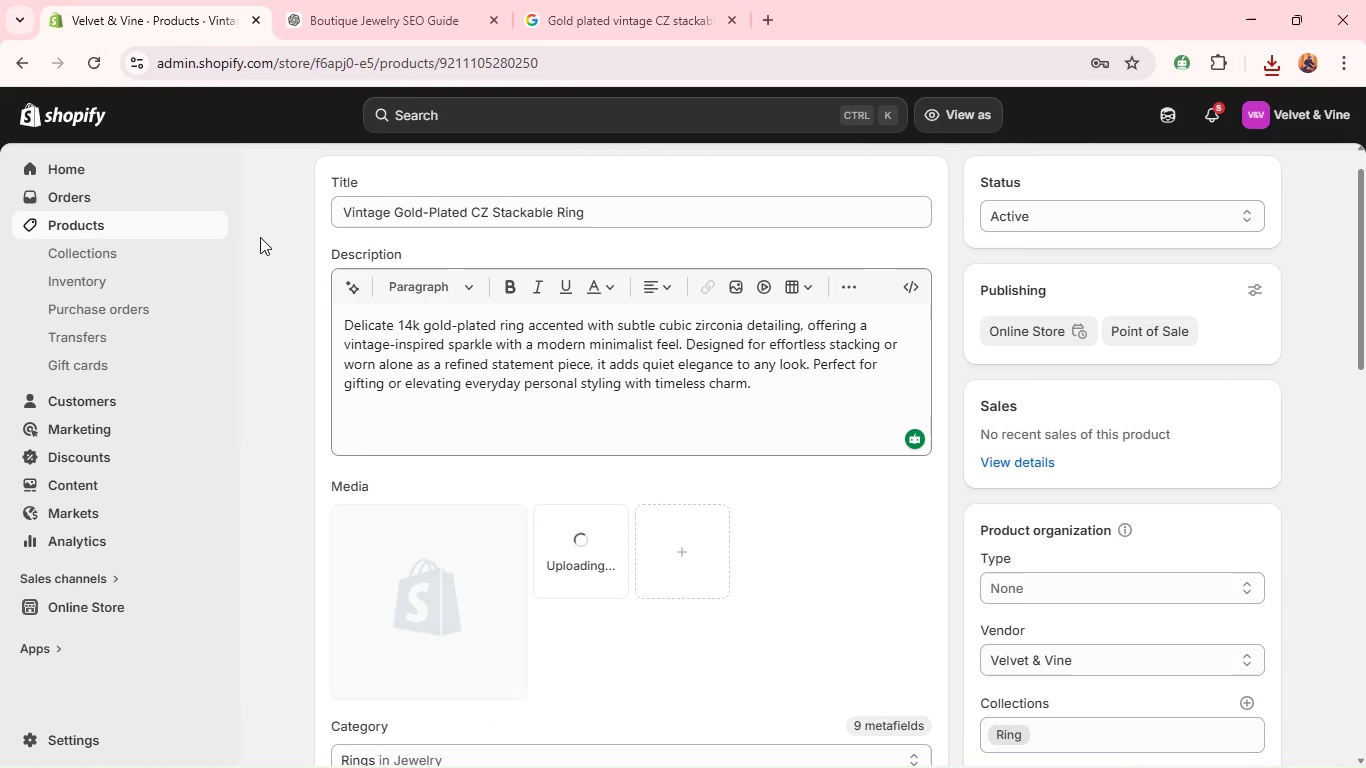 
left_click([459, 553])
 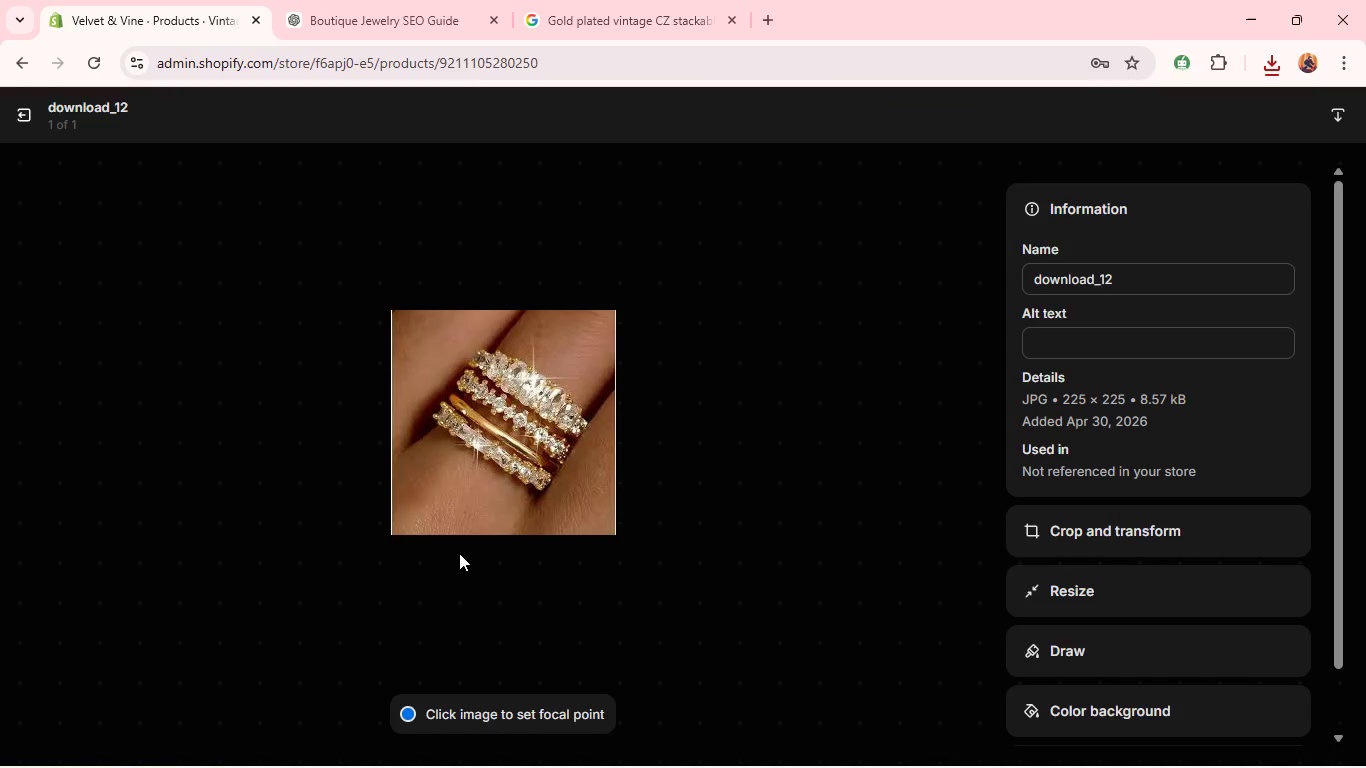 
wait(7.75)
 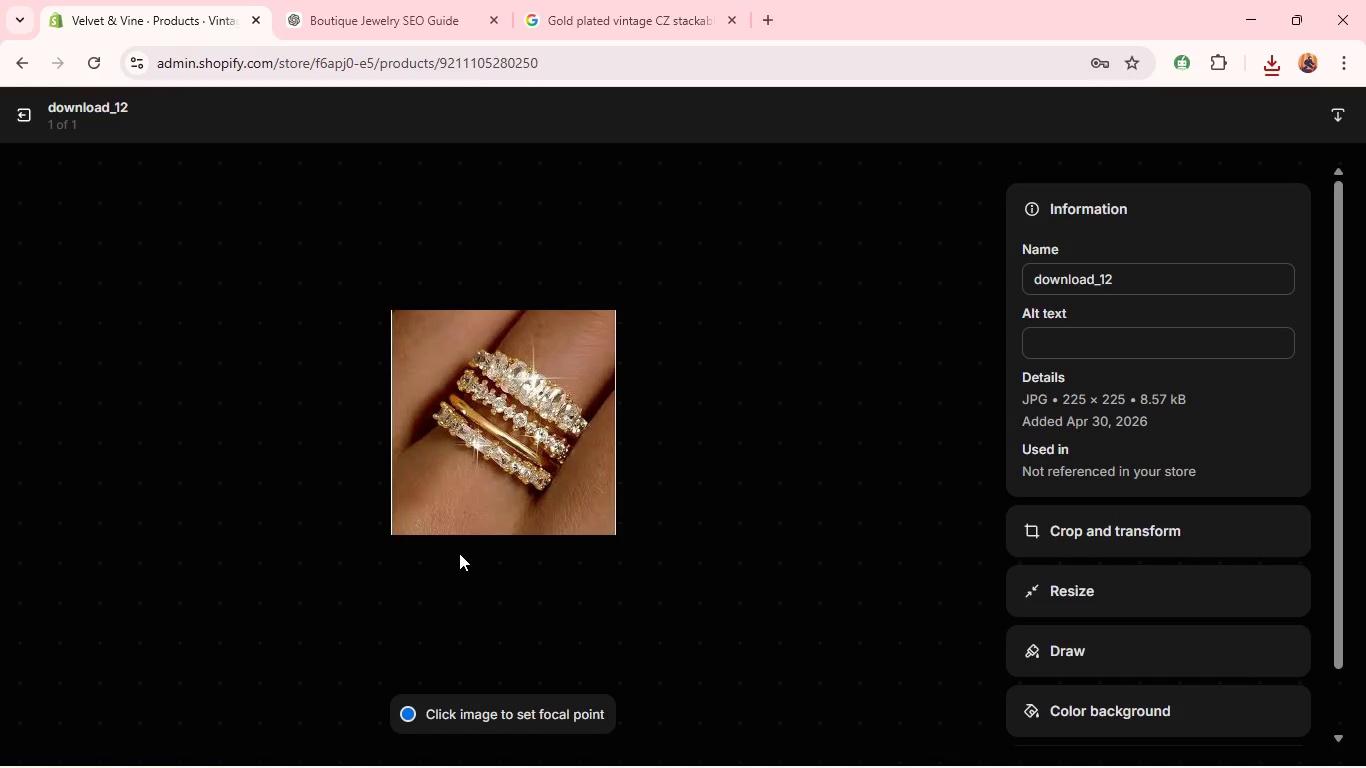 
left_click([1136, 327])
 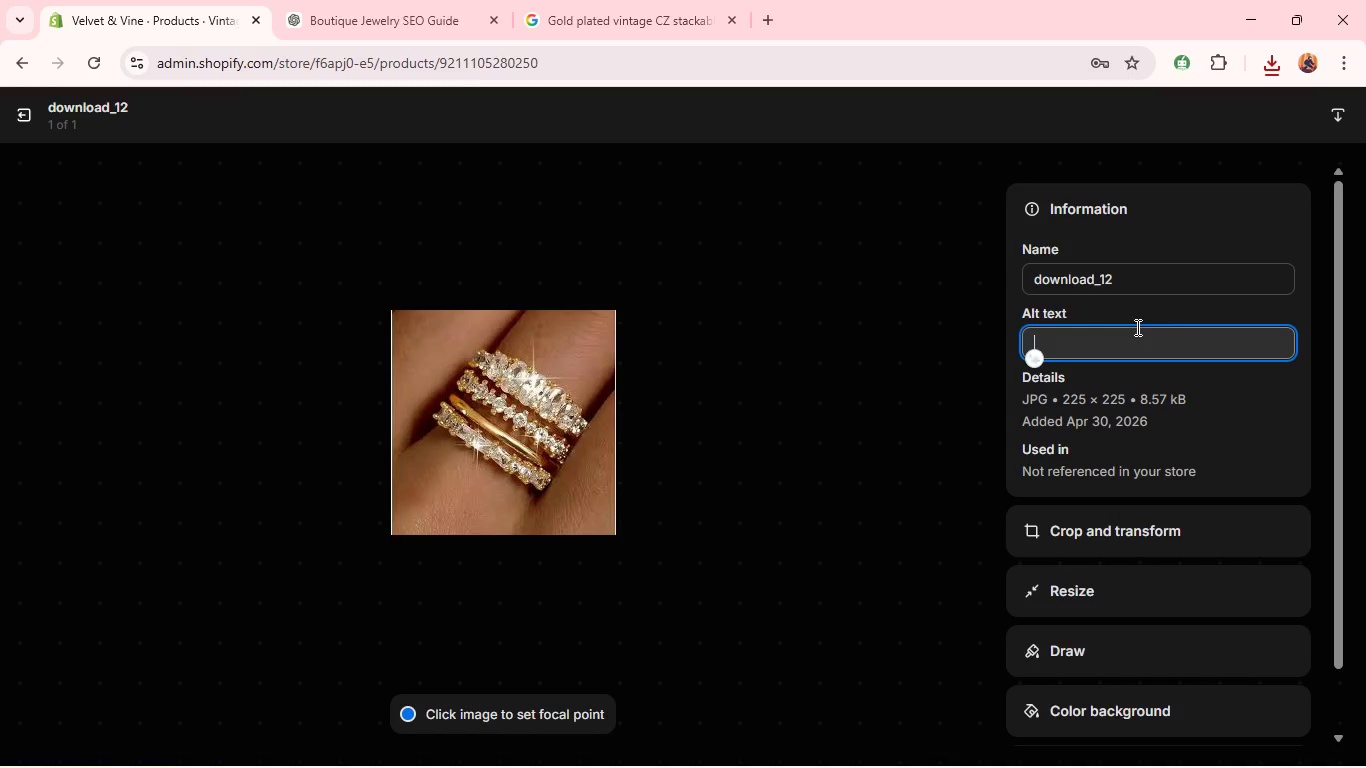 
type(Gold plated vintage s)
key(Backspace)
type(CZ stackable ring )
 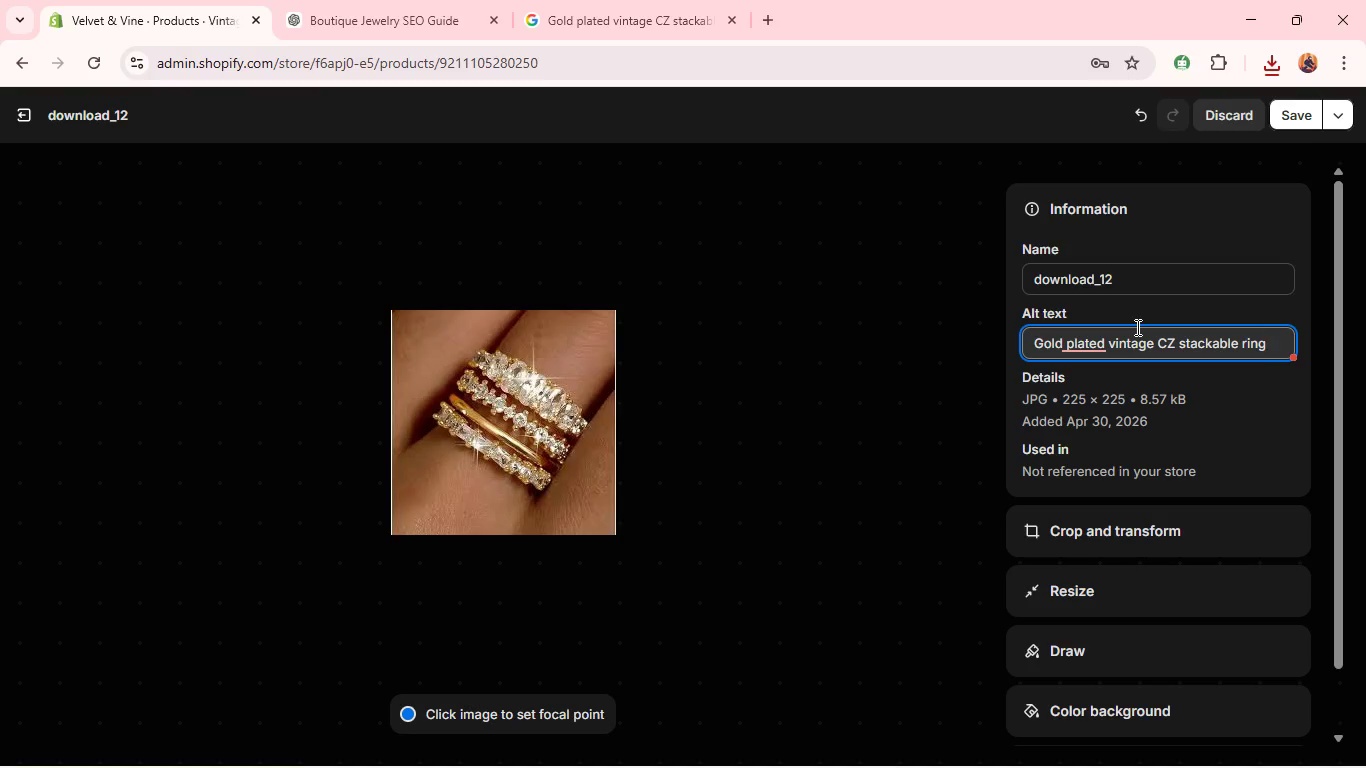 
mouse_move([1076, 366])
 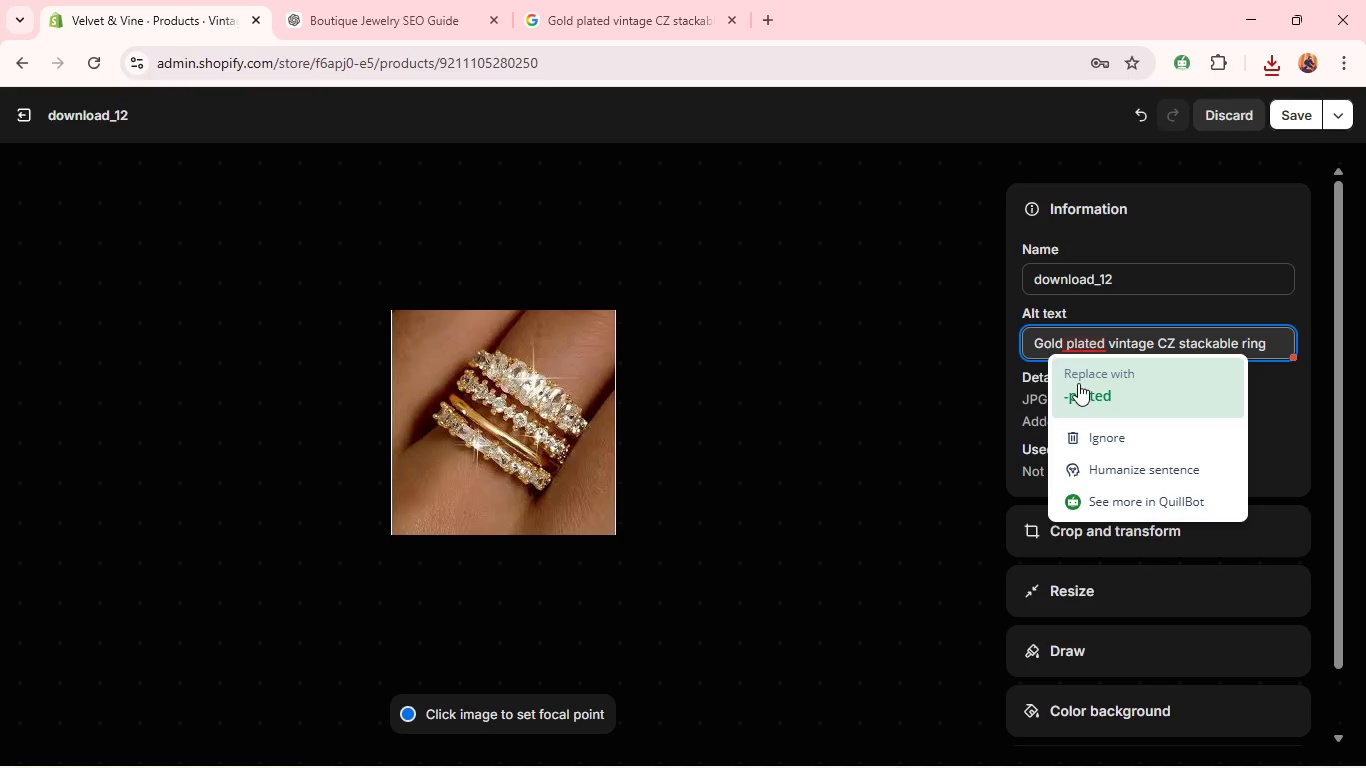 
left_click([1078, 383])
 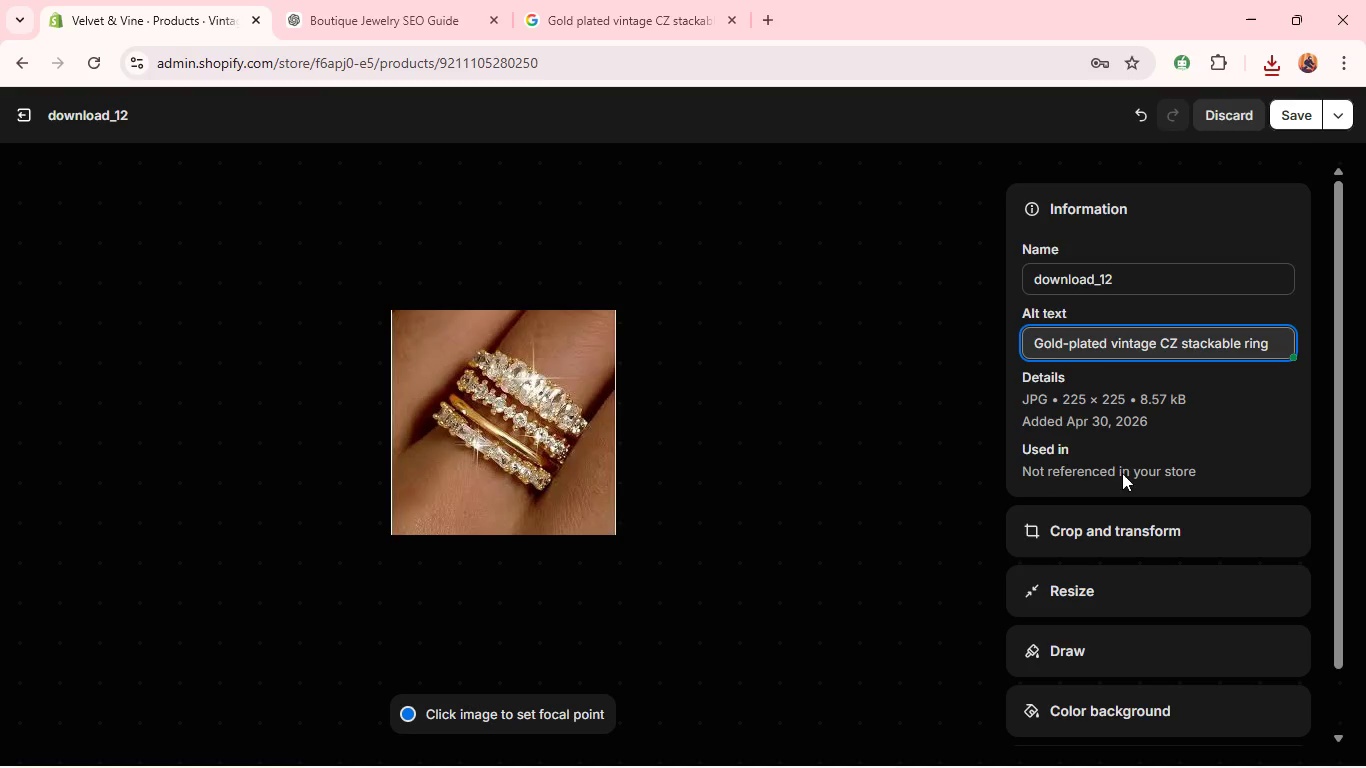 
left_click([1120, 537])
 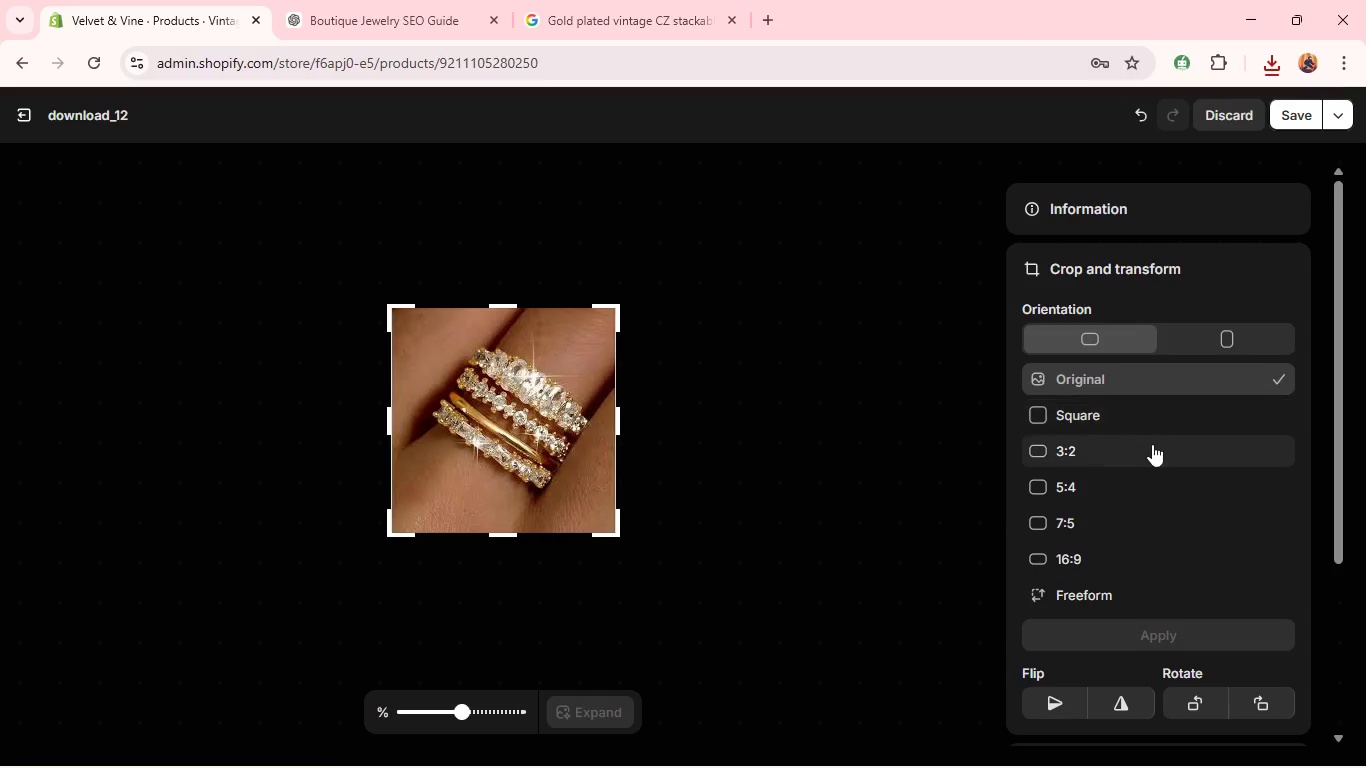 
left_click([1150, 450])
 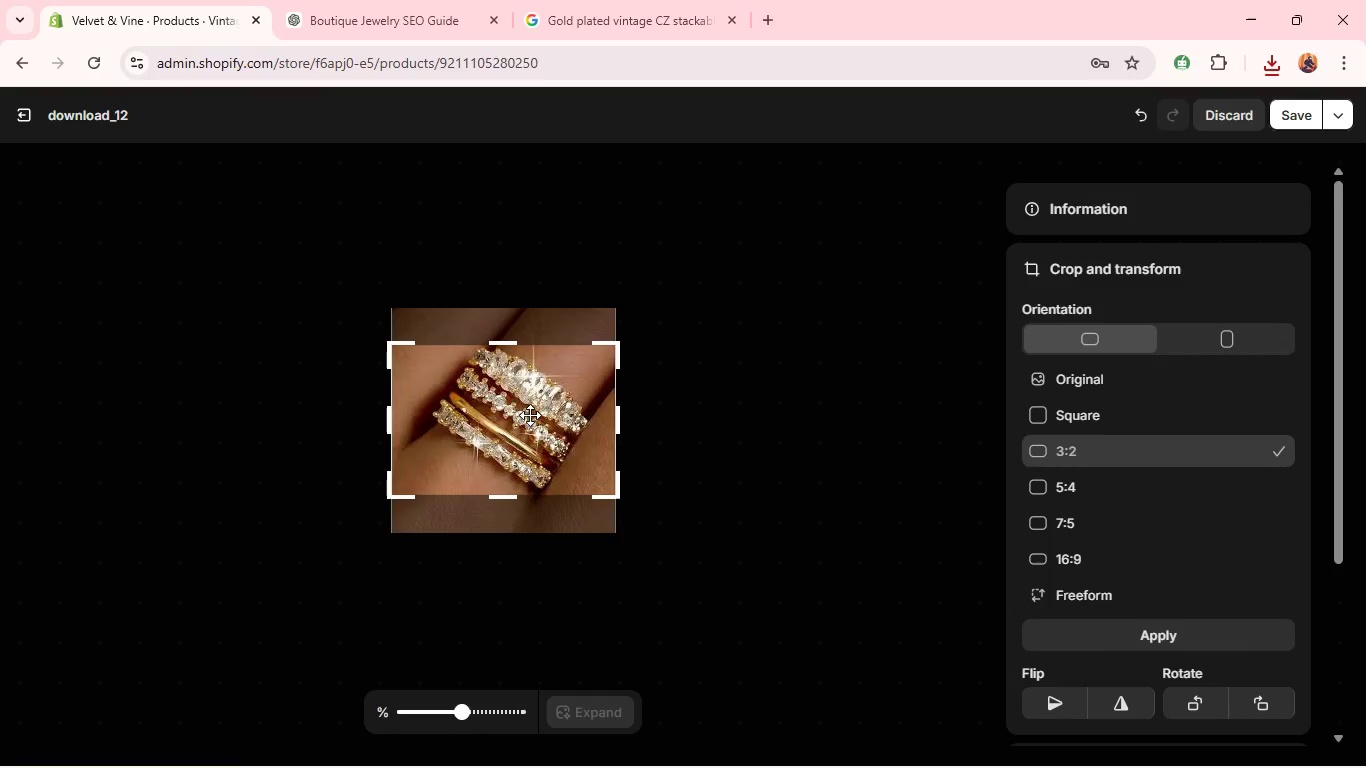 
left_click_drag(start_coordinate=[499, 422], to_coordinate=[507, 417])
 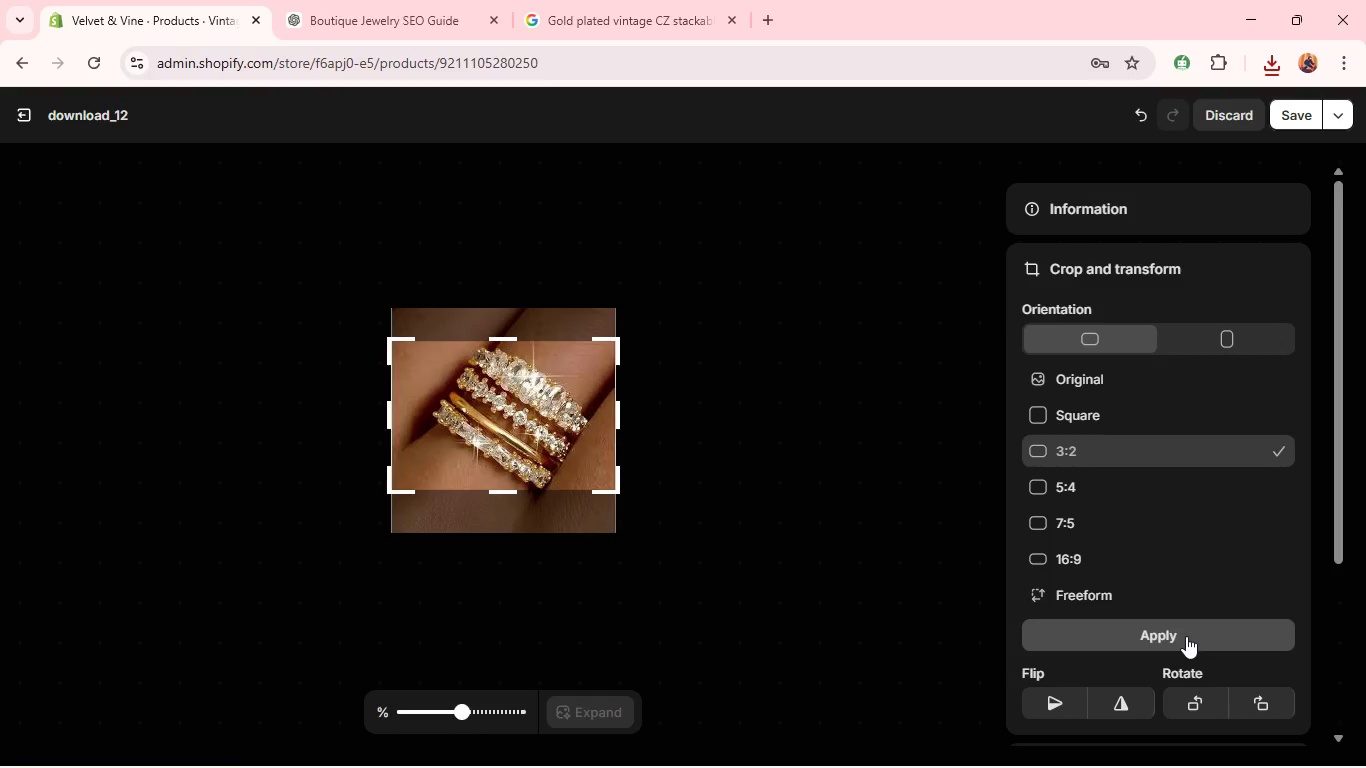 
left_click([1186, 636])
 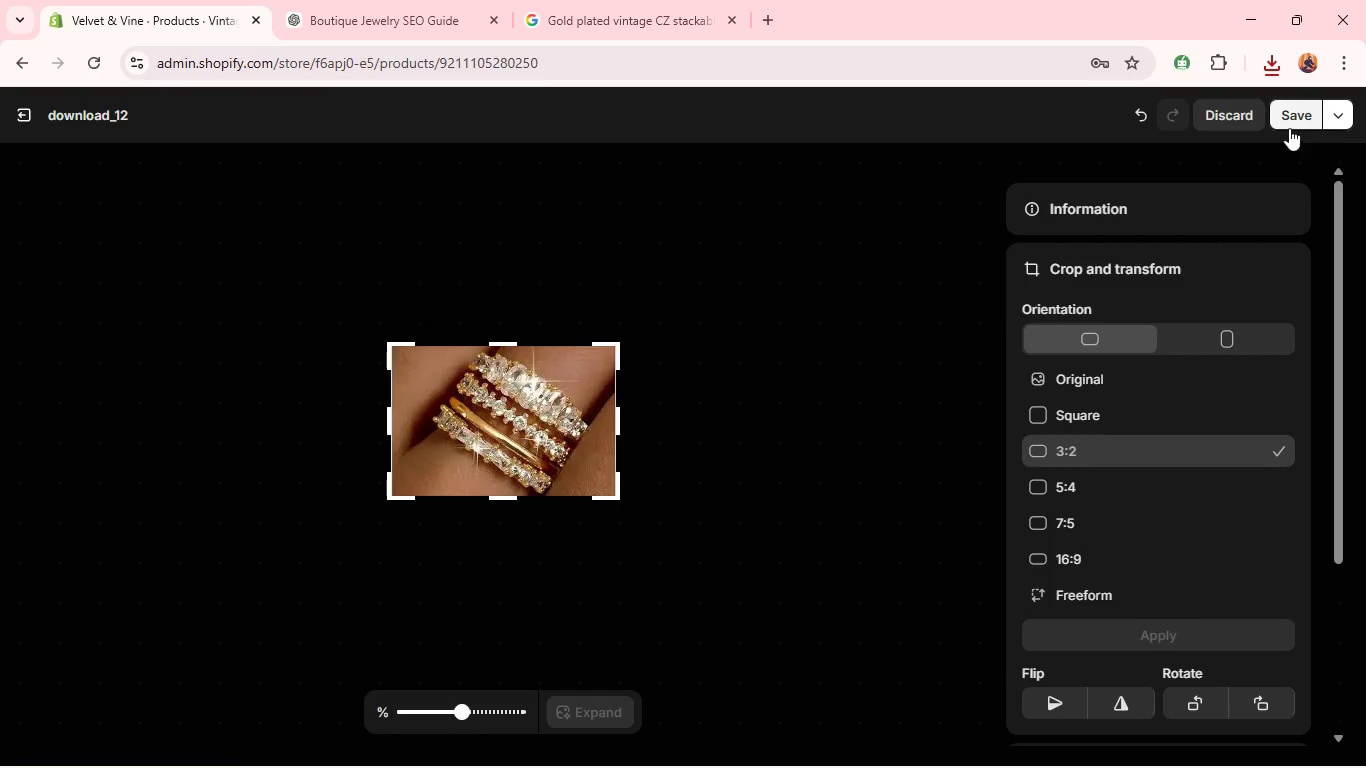 
left_click([1299, 119])
 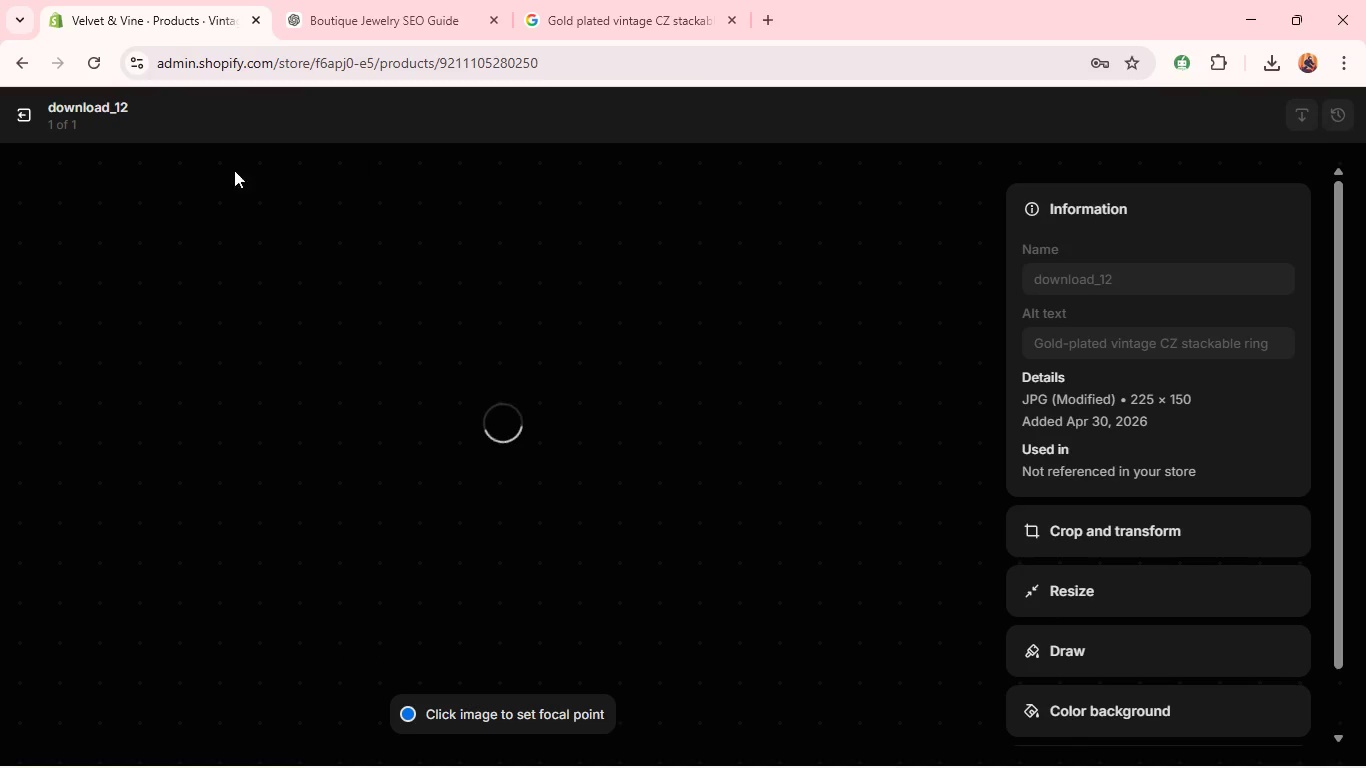 
wait(9.67)
 